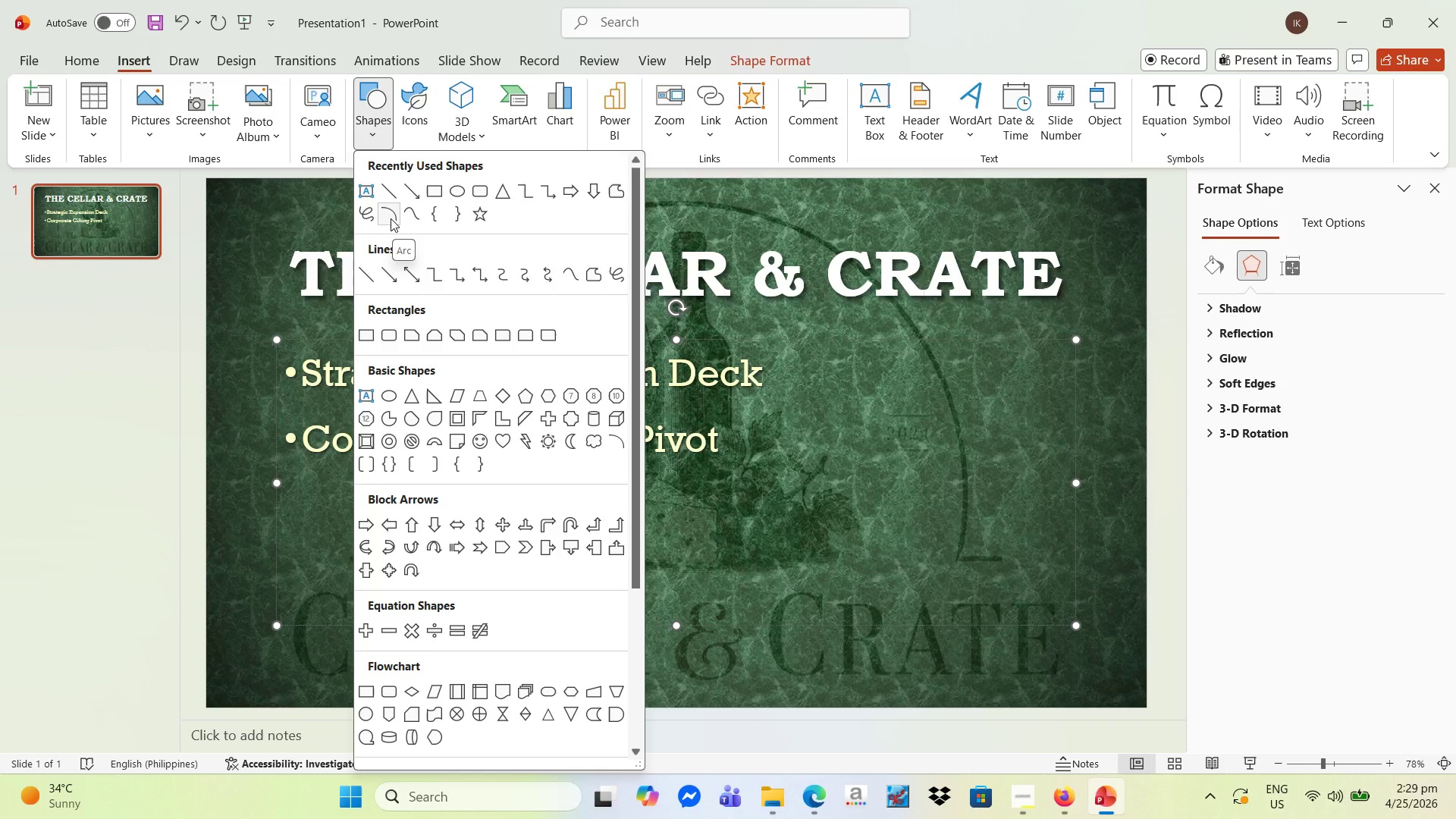 
wait(20.69)
 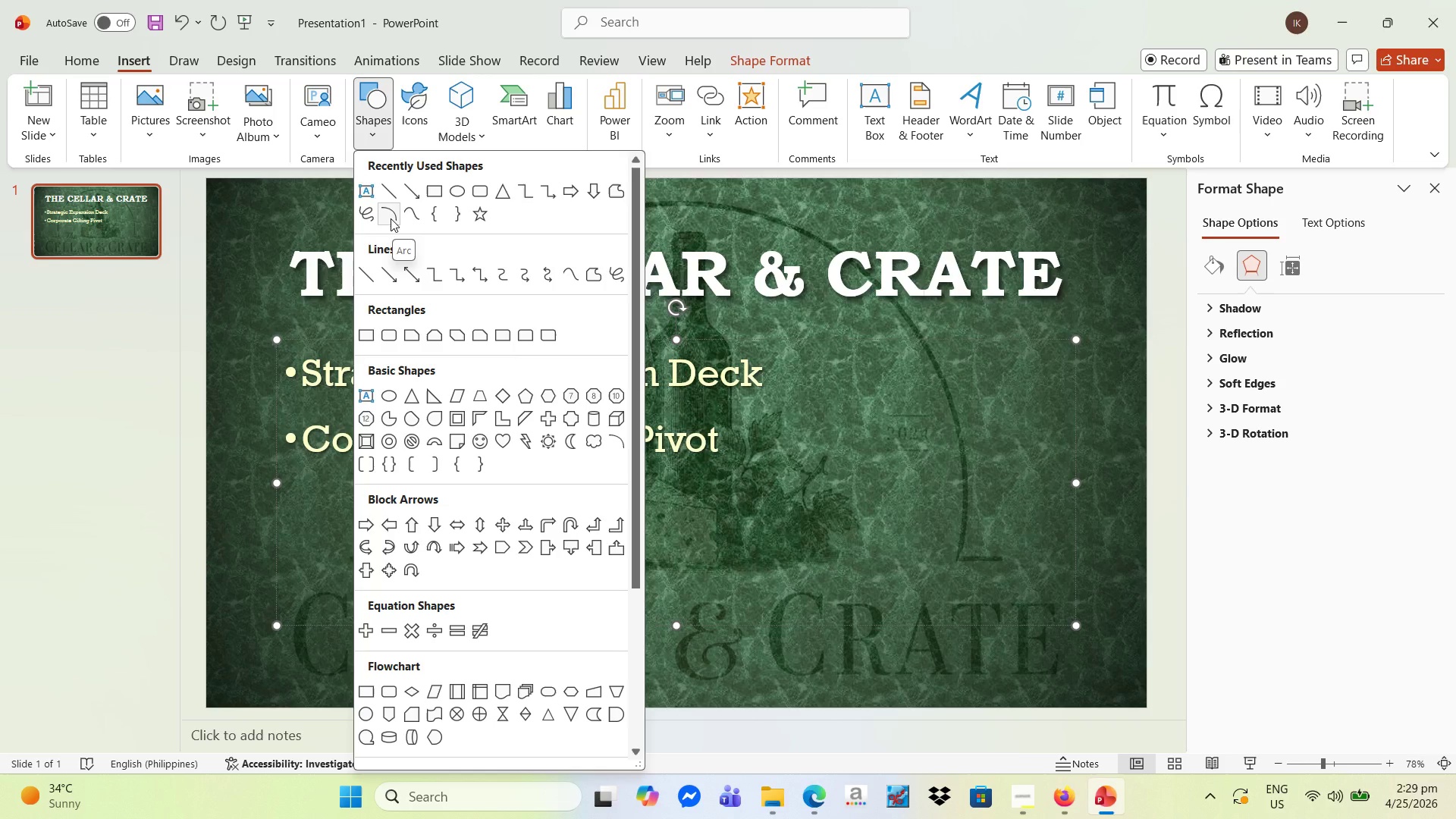 
left_click([864, 411])
 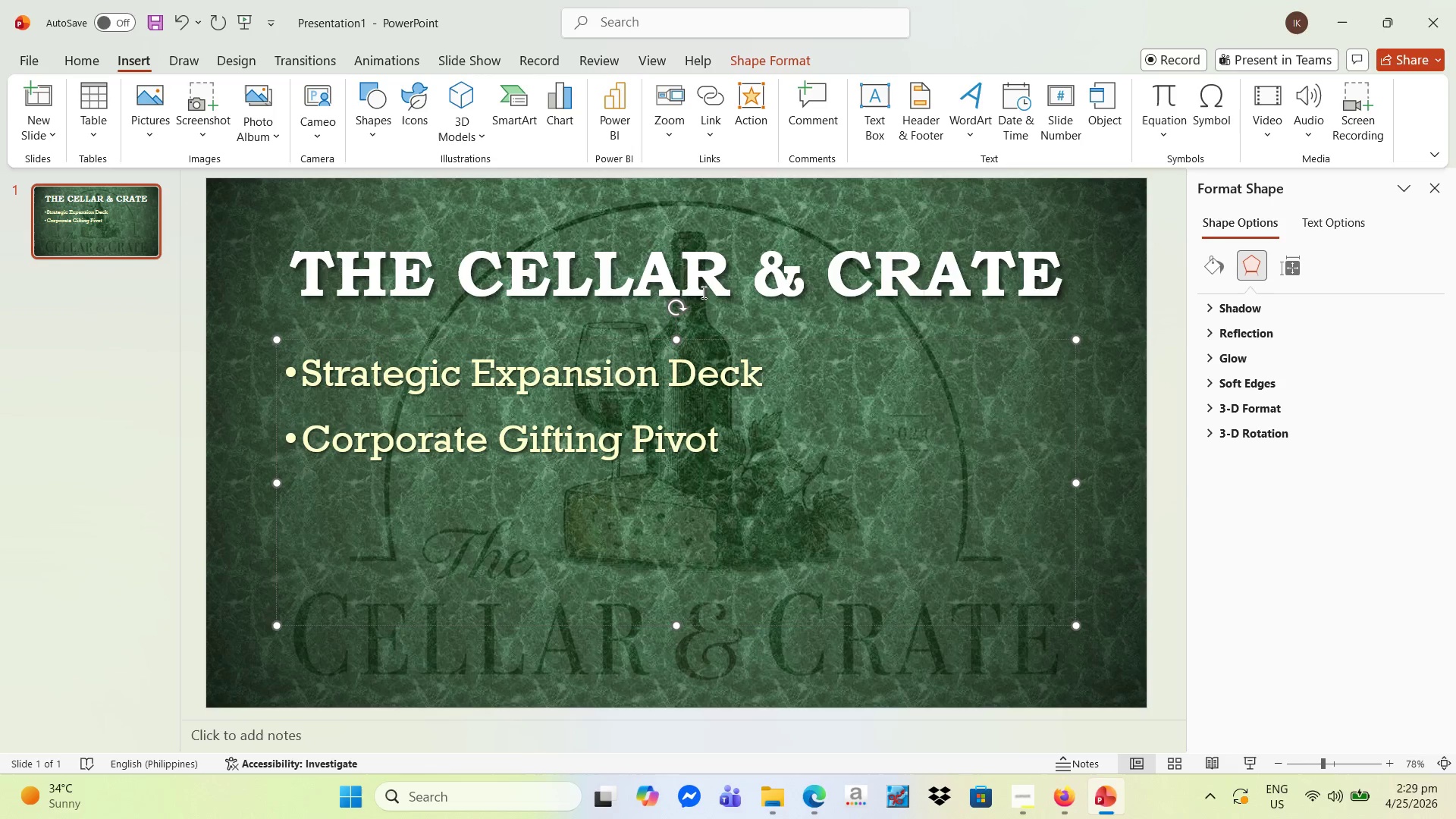 
wait(15.64)
 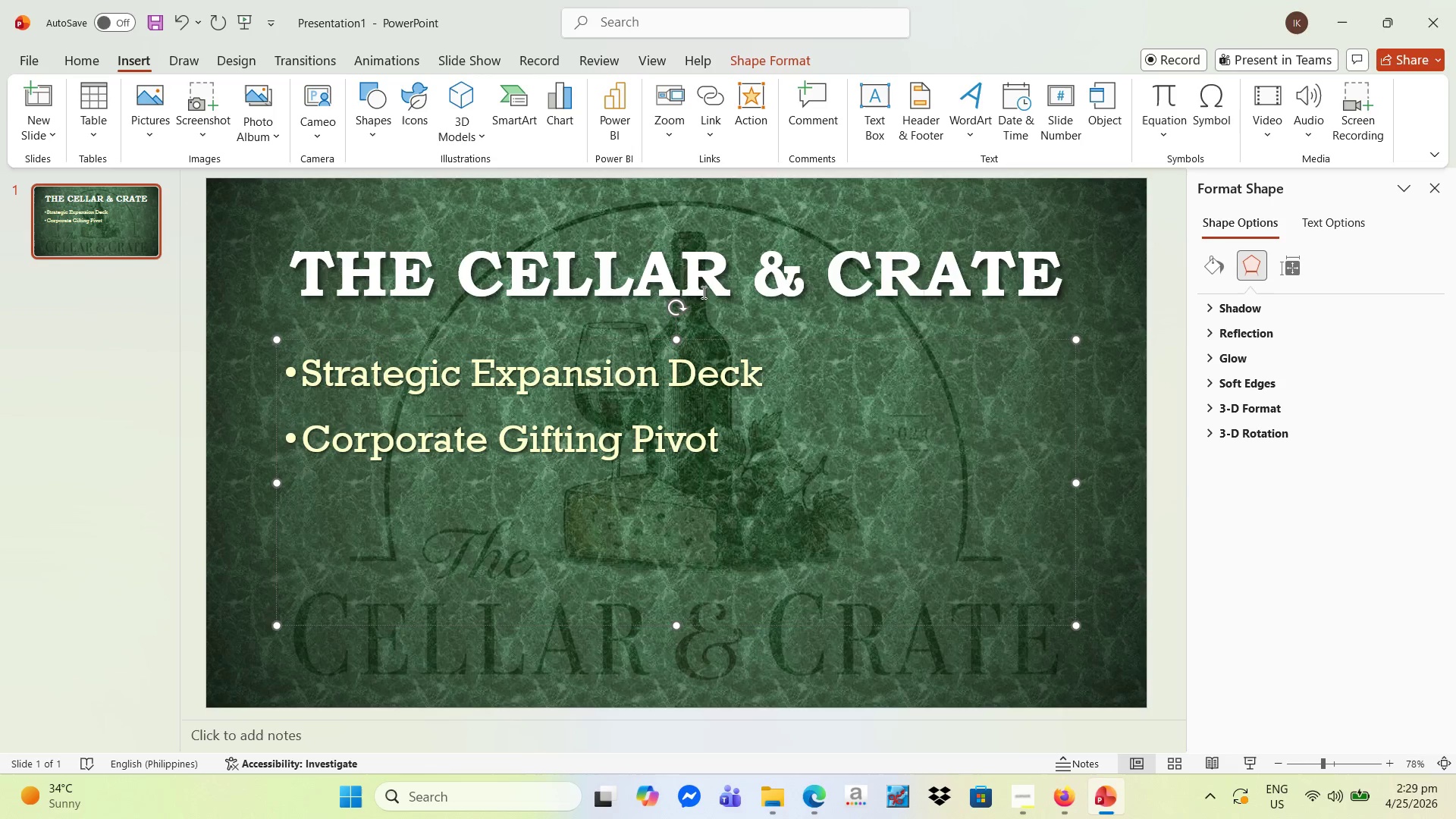 
left_click([817, 799])
 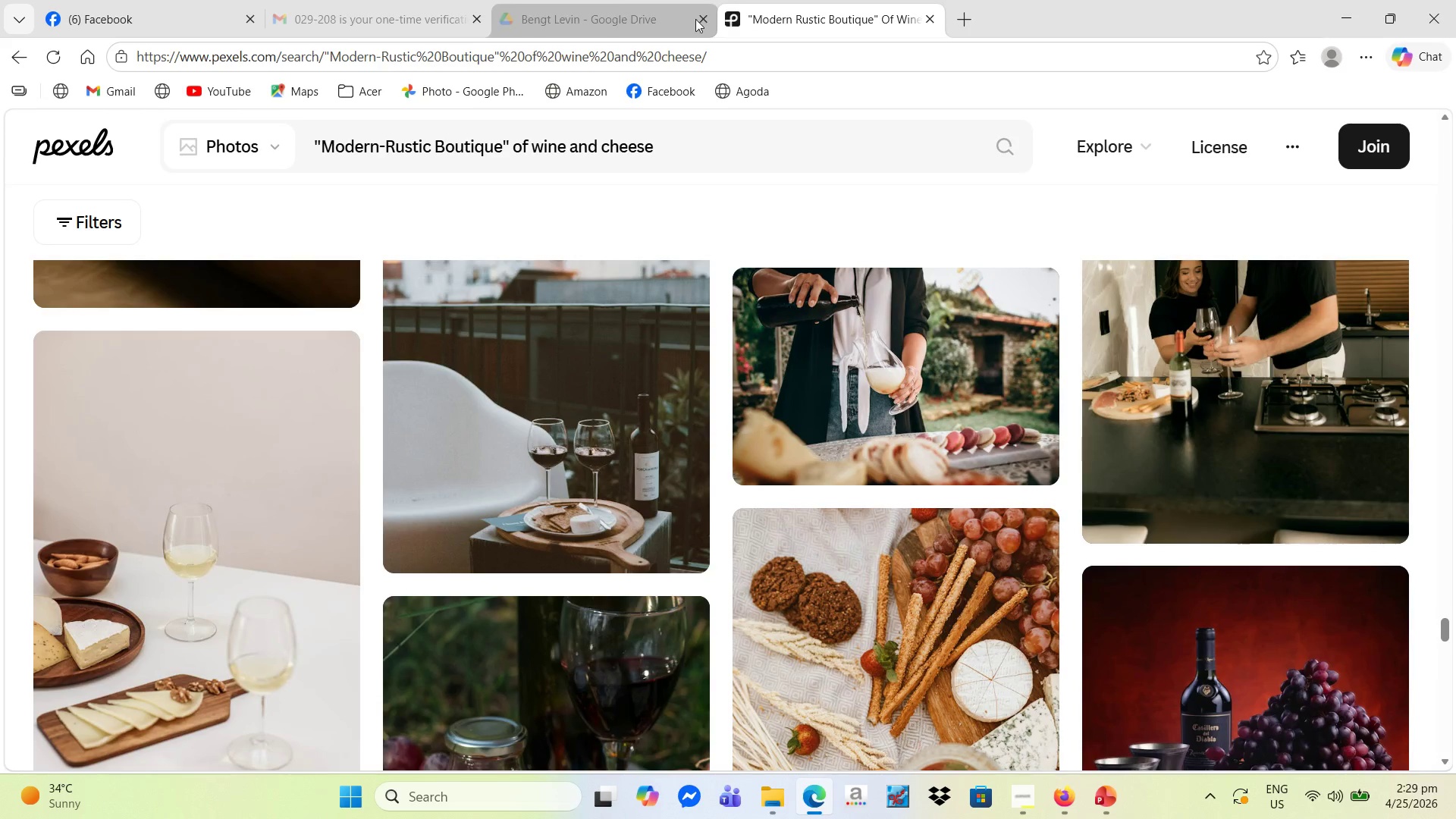 
left_click([962, 14])
 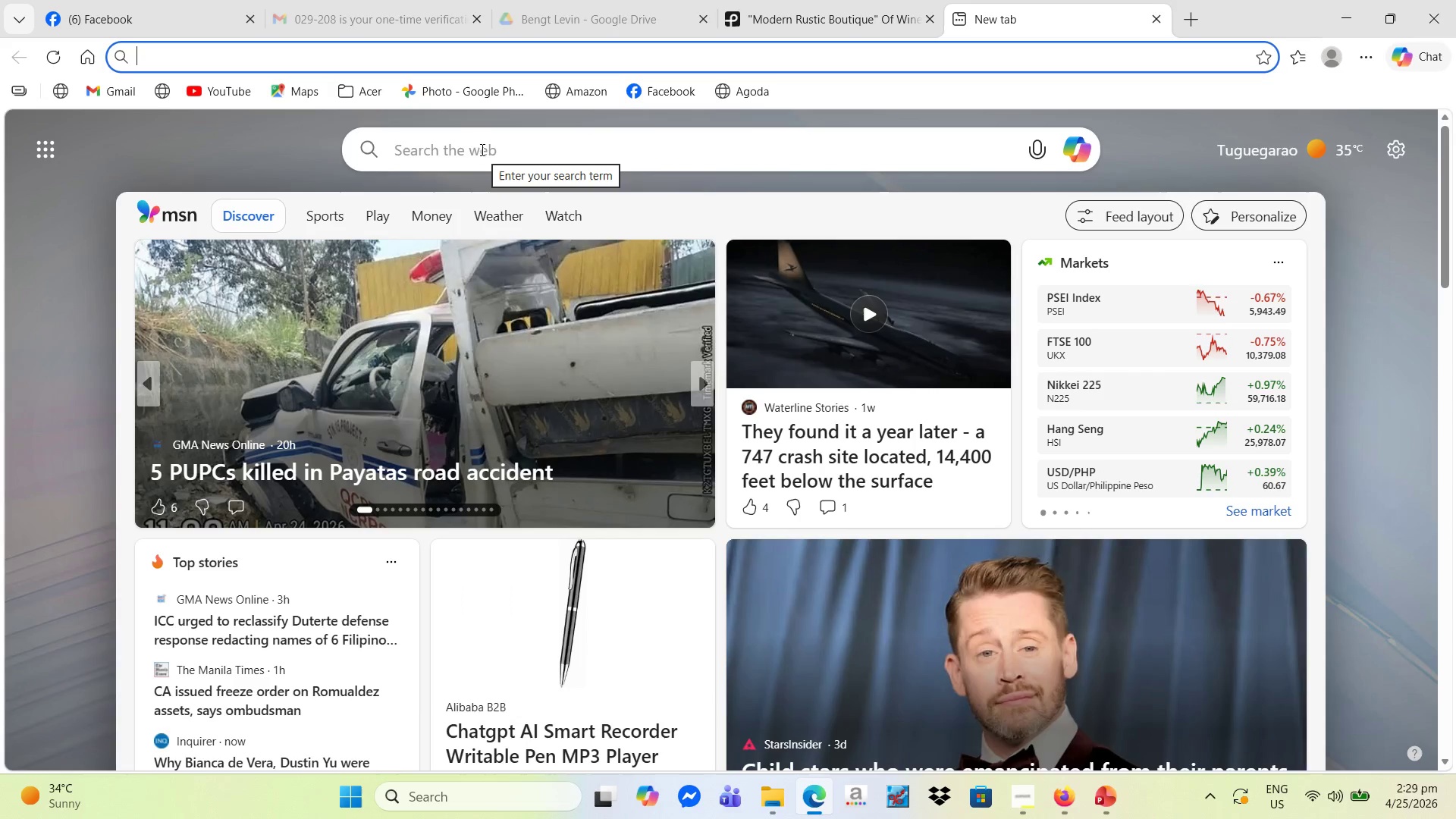 
left_click([481, 149])
 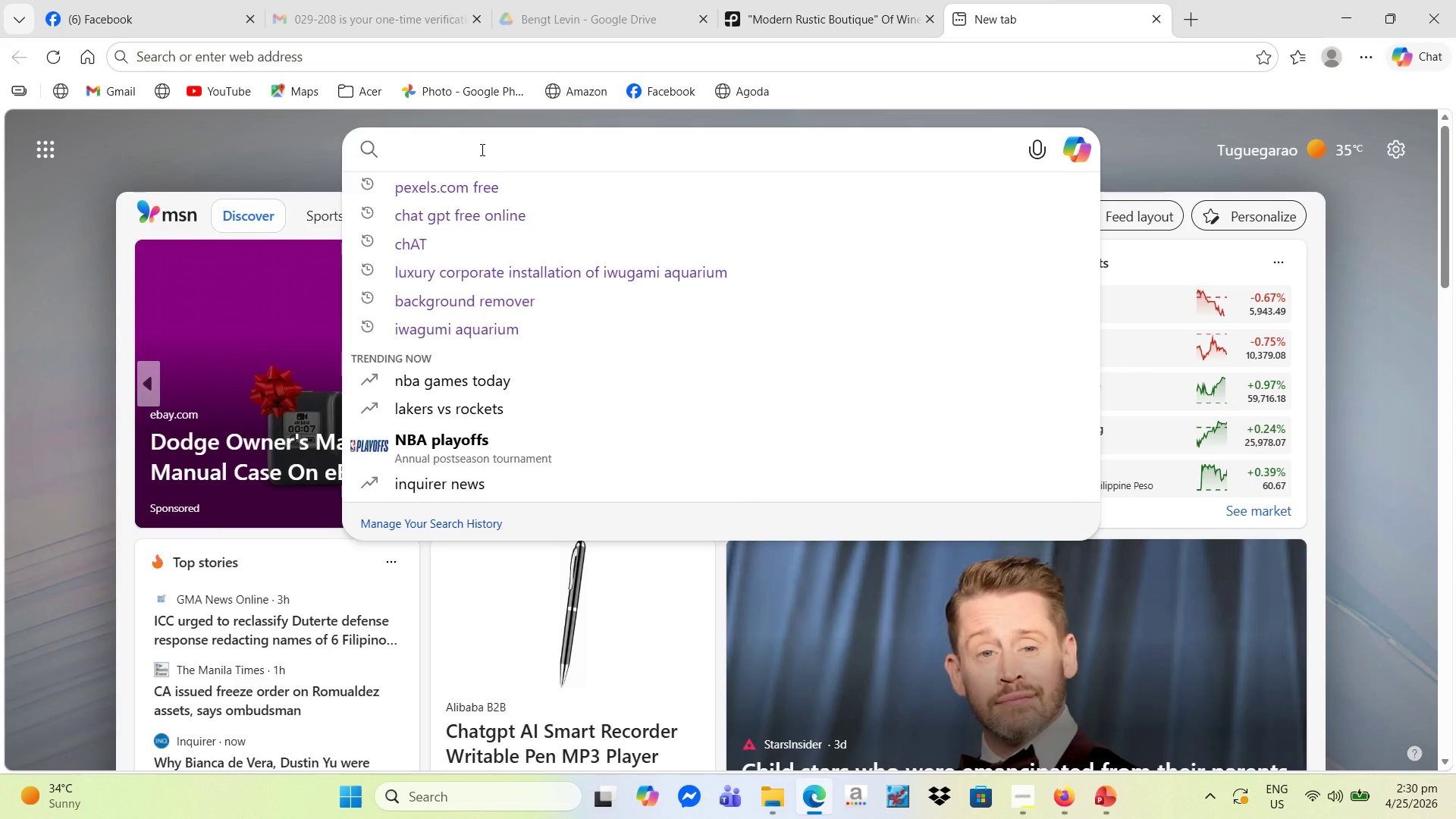 
type(different kin)
key(Backspace)
key(Backspace)
key(Backspace)
key(Backspace)
key(Backspace)
key(Backspace)
key(Backspace)
key(Backspace)
key(Backspace)
key(Backspace)
key(Backspace)
key(Backspace)
key(Backspace)
type(mustache k)
key(Backspace)
type(line)
key(NumpadEnter)
 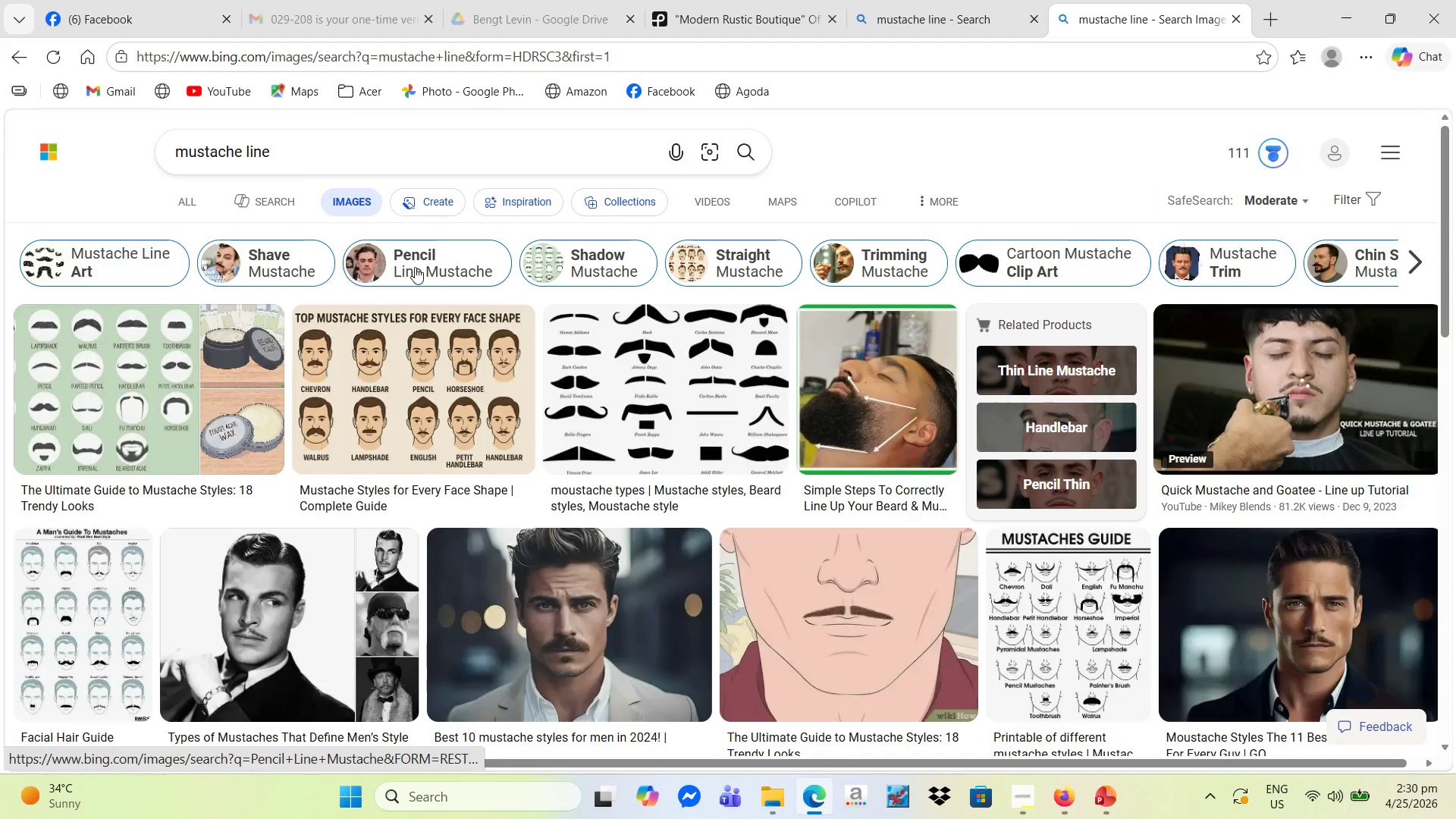 
wait(7.38)
 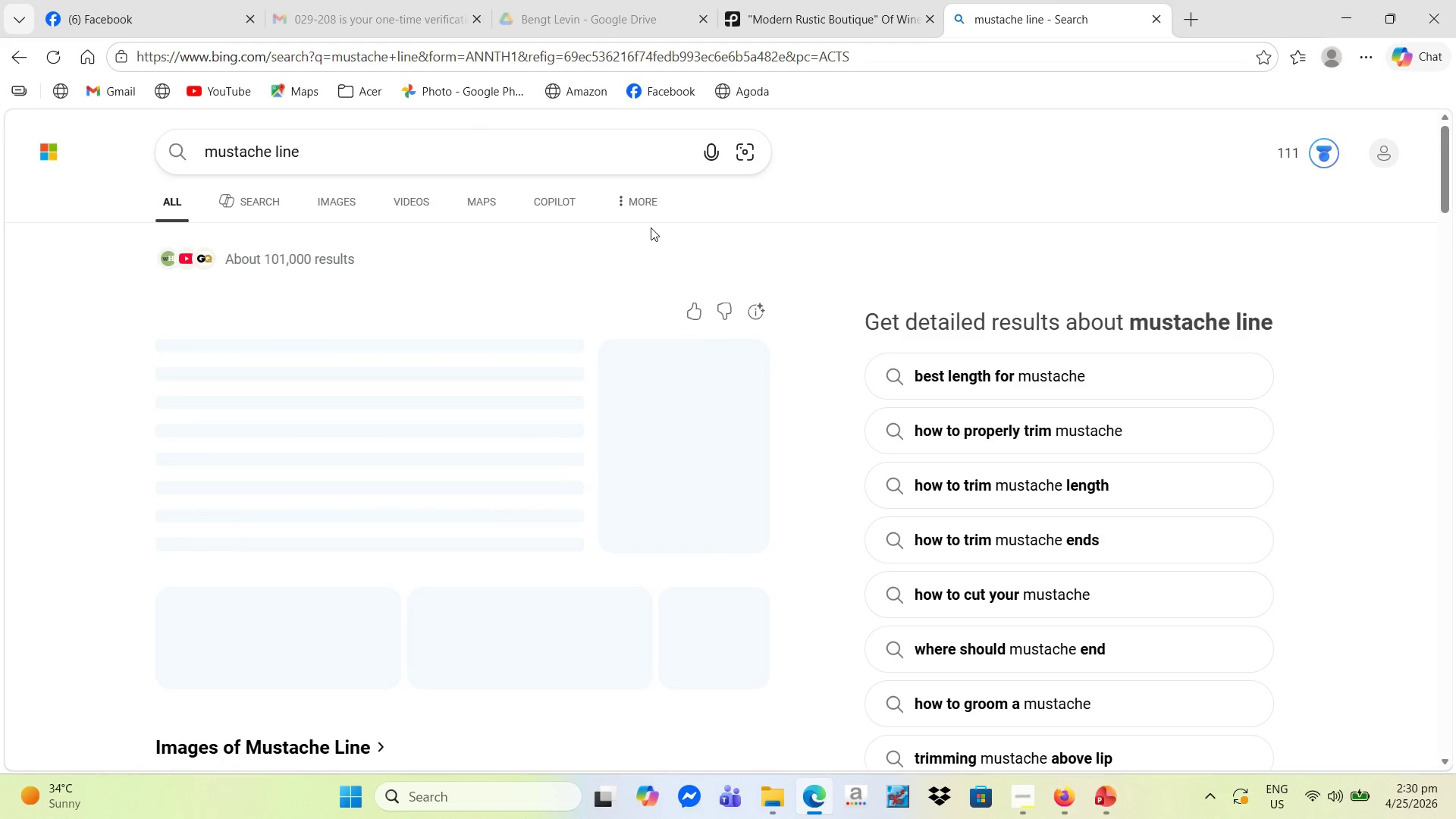 
scroll: coordinate [604, 340], scroll_direction: down, amount: 25.0
 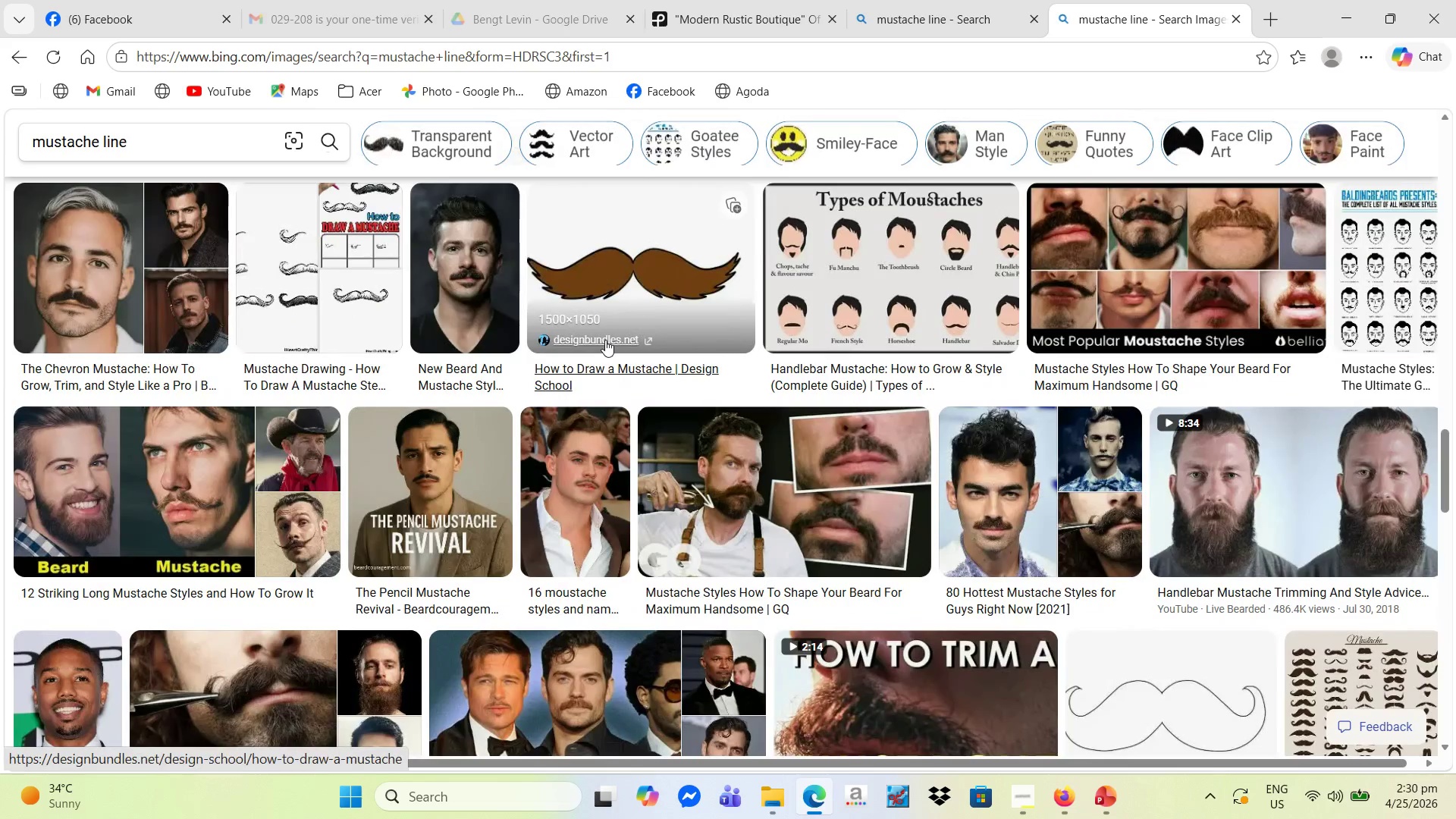 
scroll: coordinate [605, 340], scroll_direction: down, amount: 4.0
 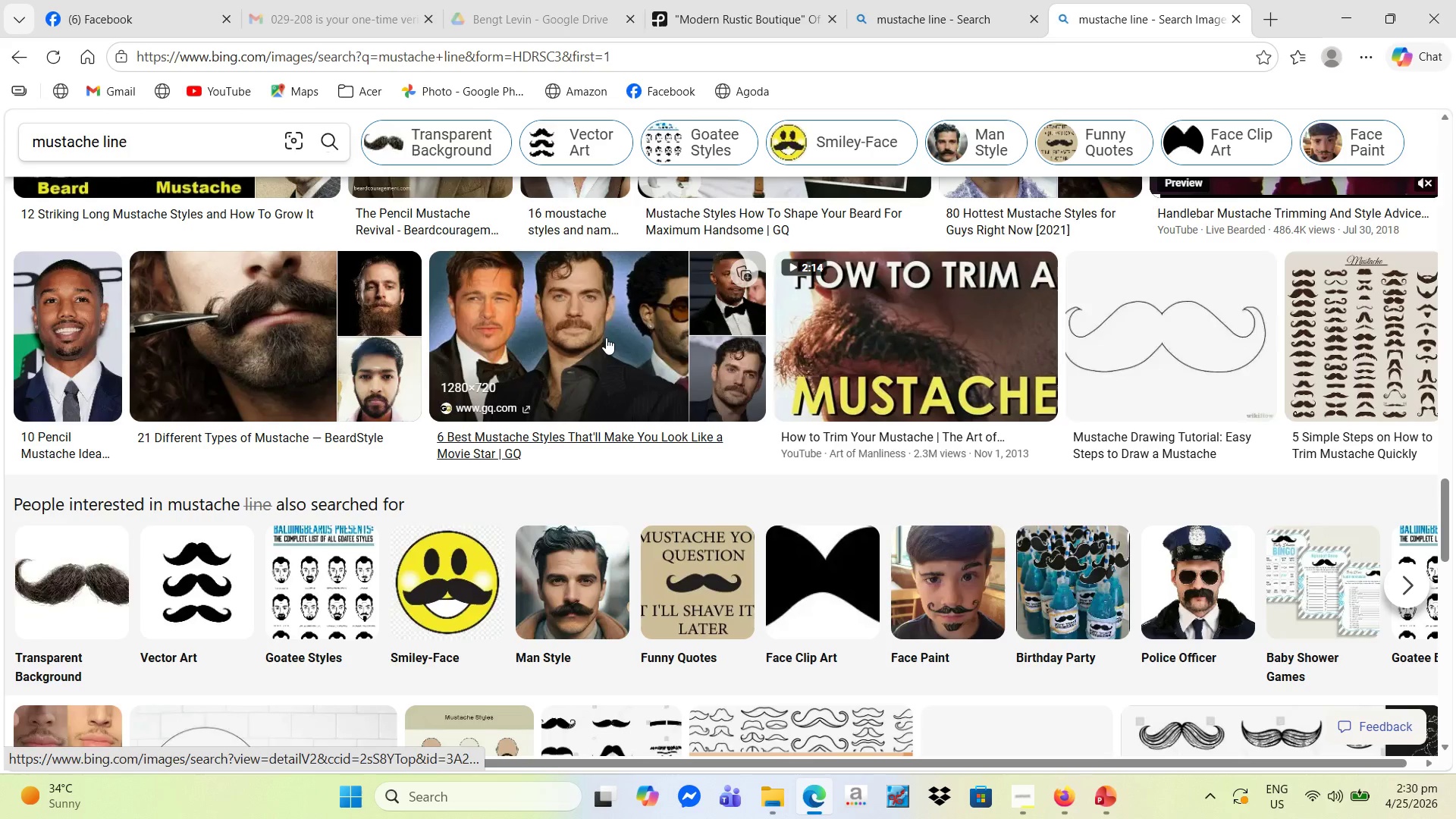 
scroll: coordinate [466, 219], scroll_direction: up, amount: 16.0
 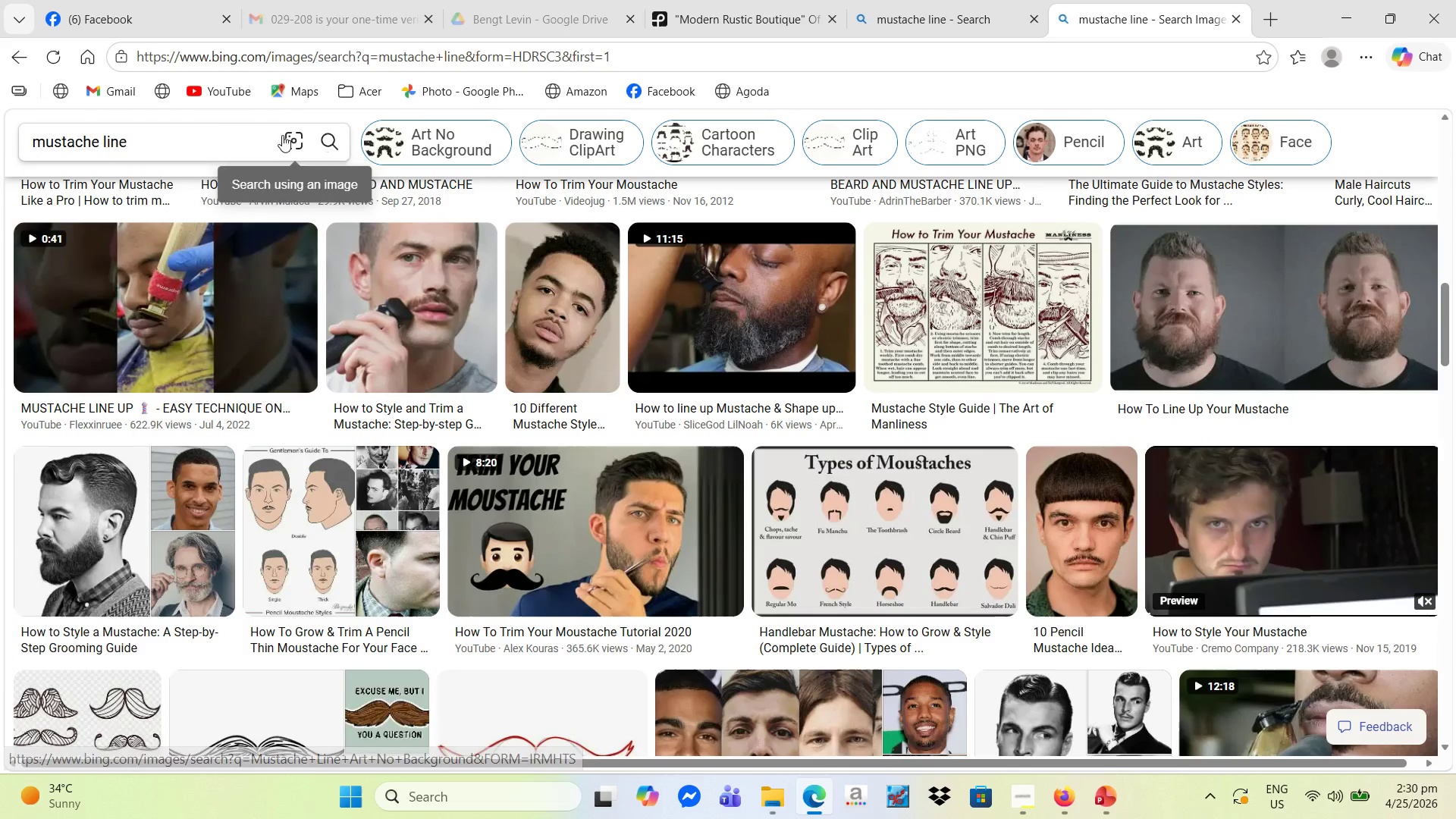 
left_click([193, 144])
 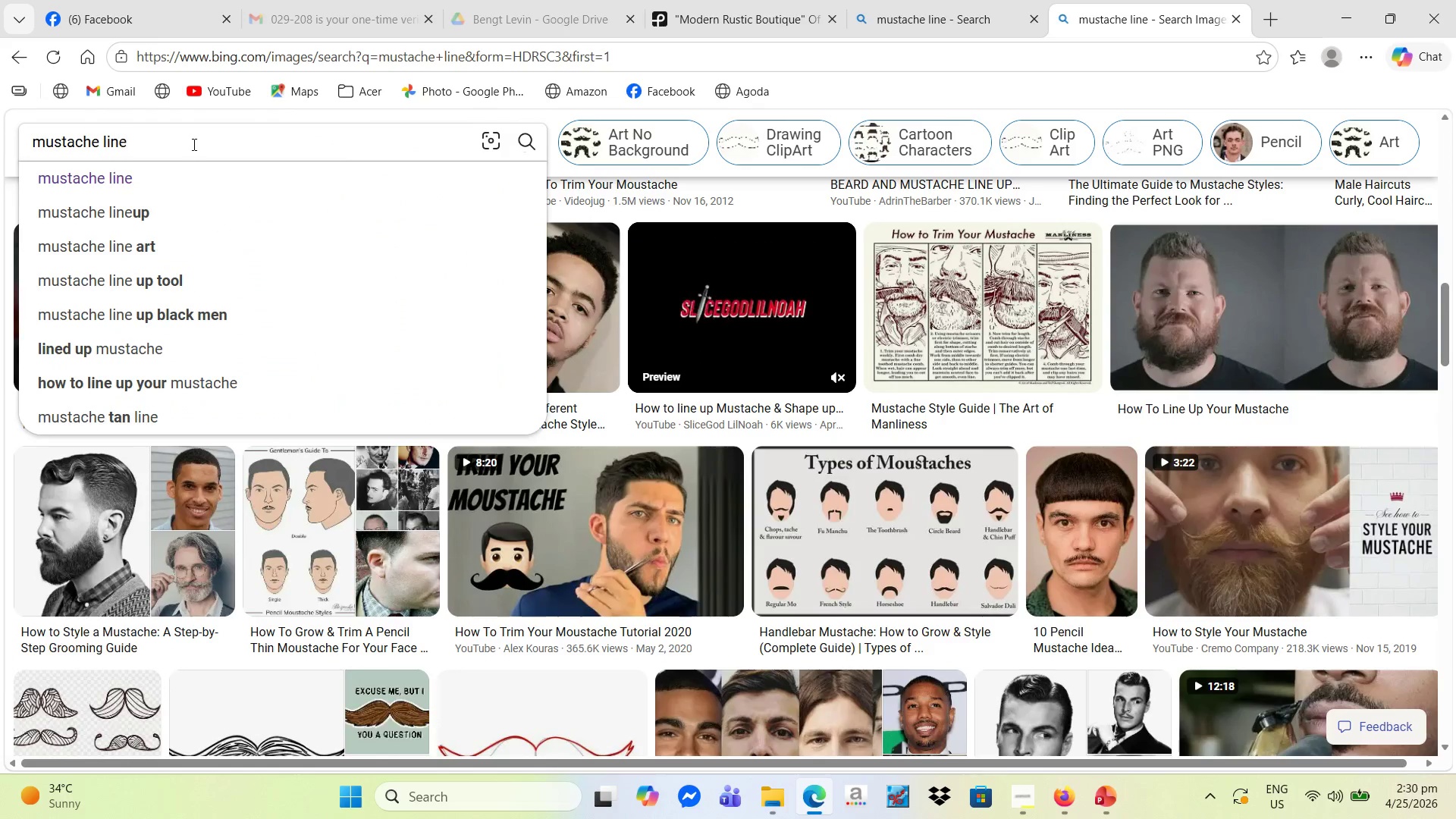 
type( for letterings)
key(NumpadEnter)
 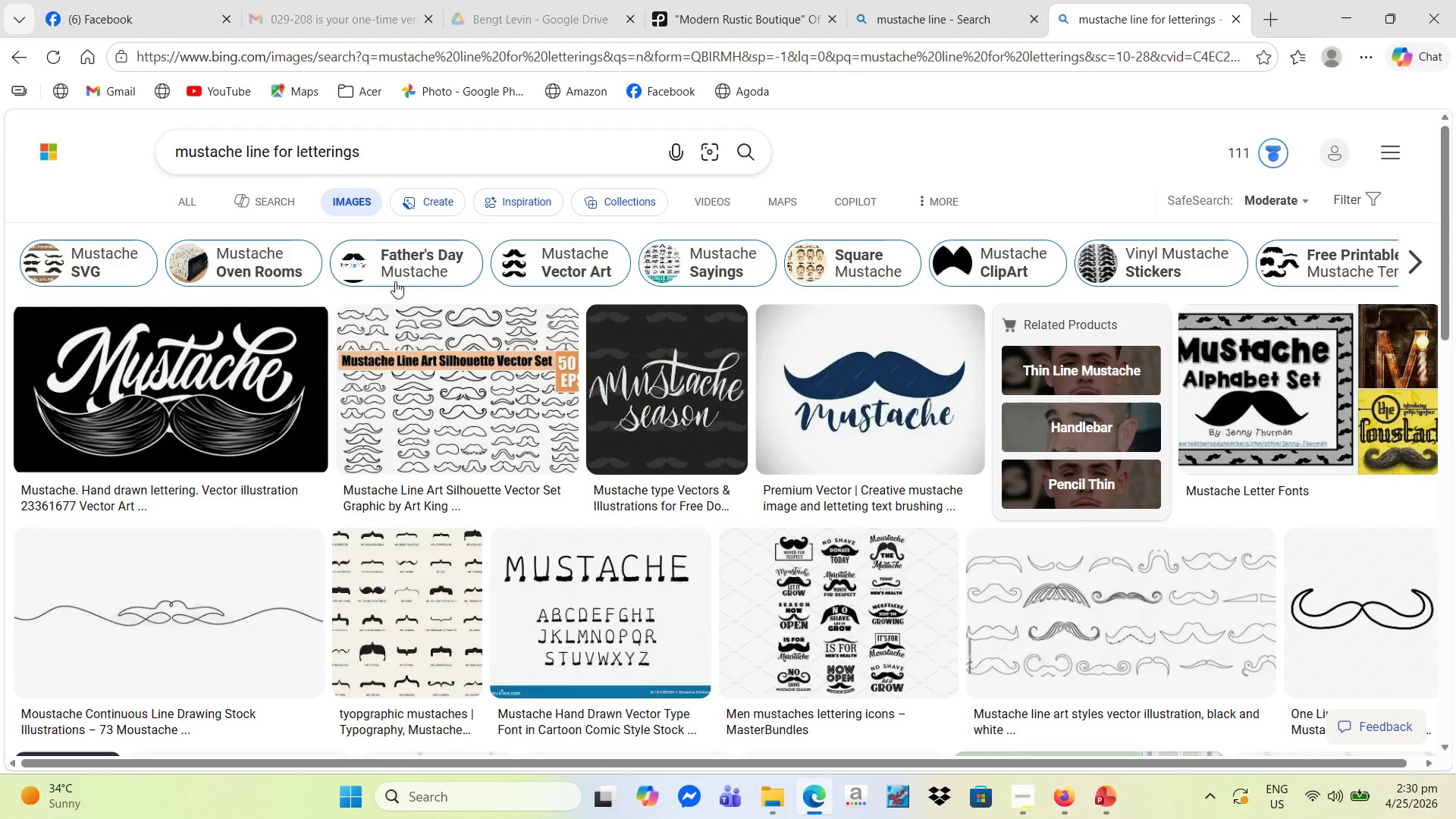 
scroll: coordinate [298, 528], scroll_direction: down, amount: 3.0
 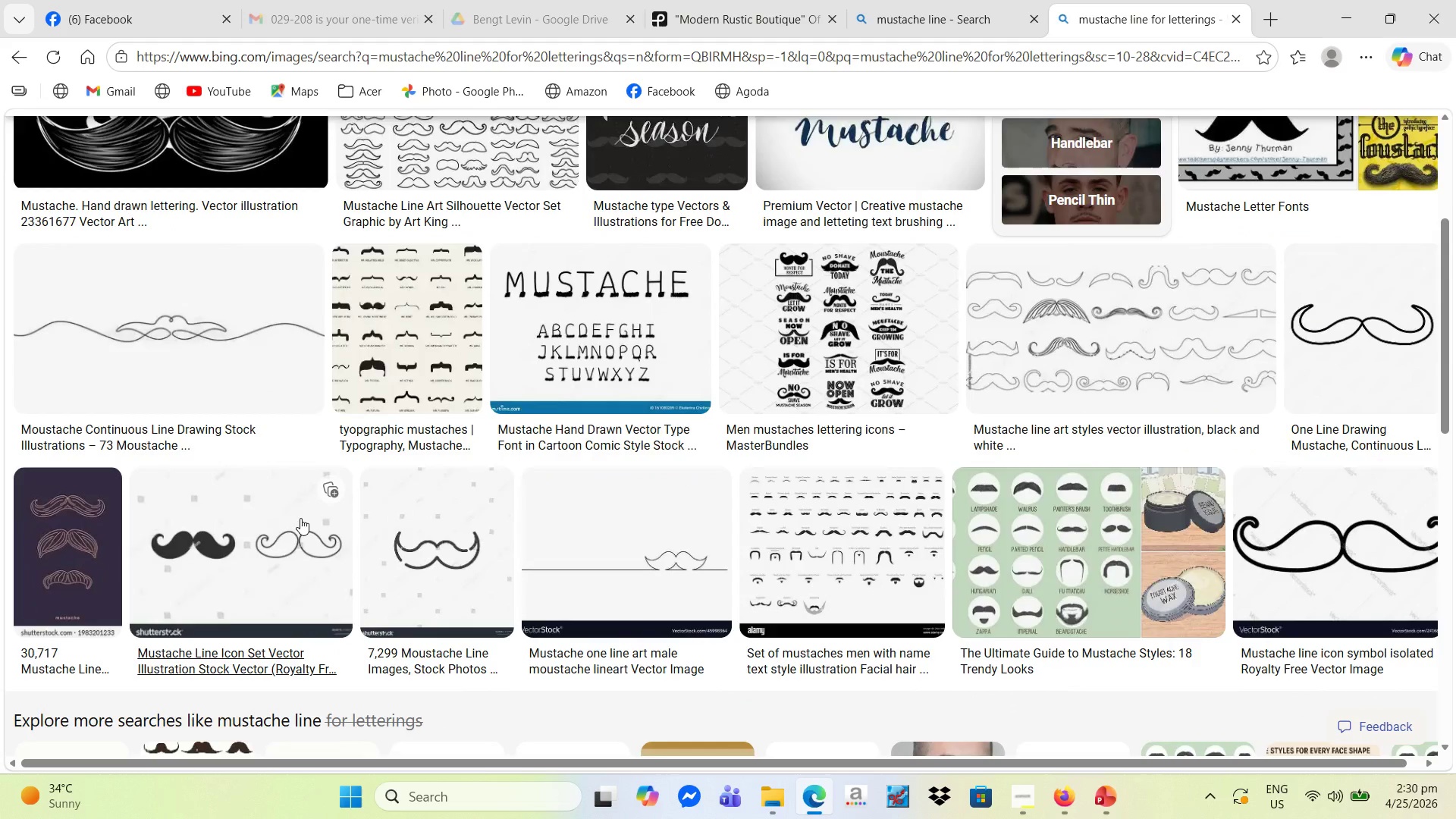 
mouse_move([327, 497])
 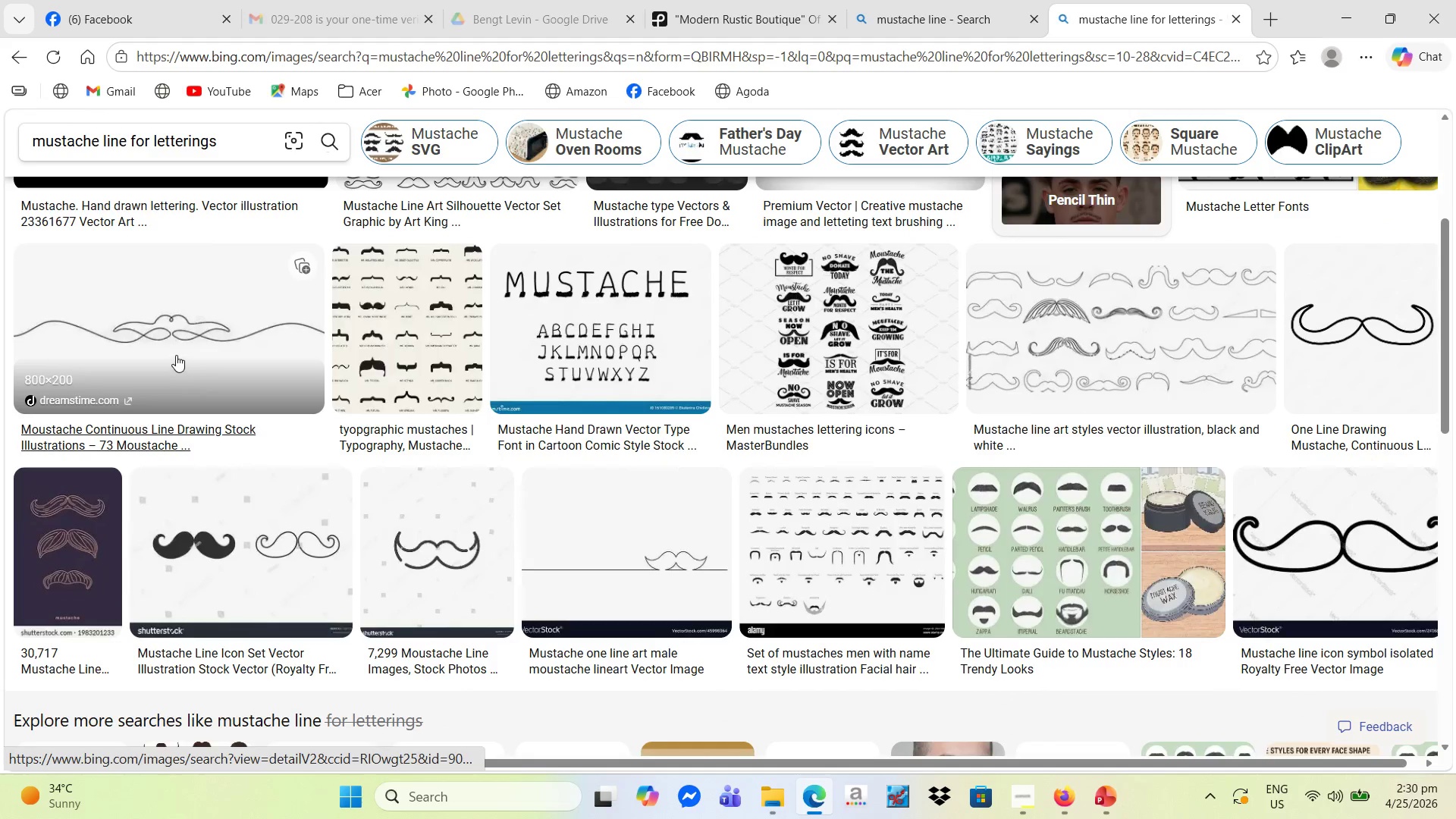 
left_click([174, 350])
 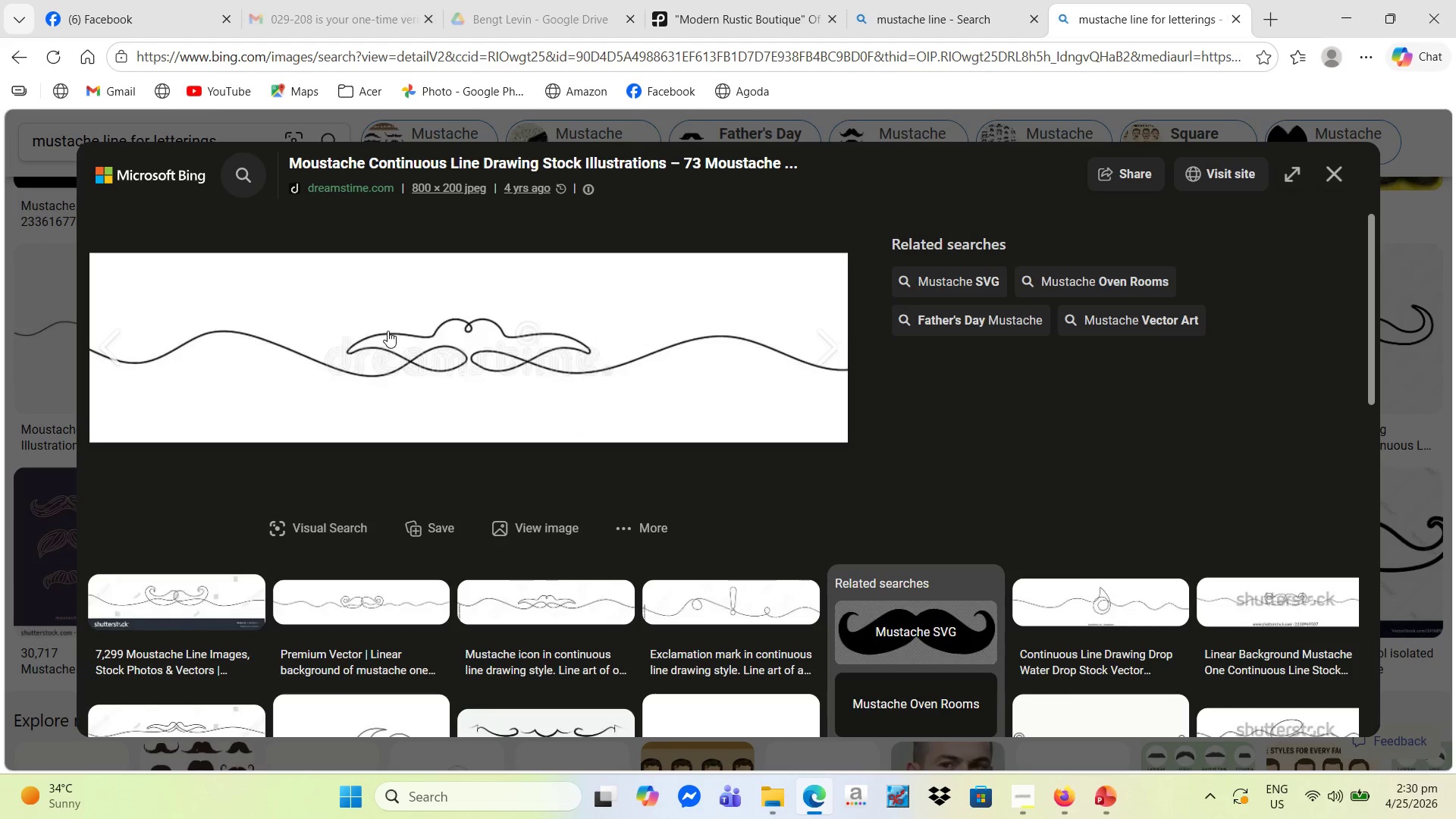 
scroll: coordinate [392, 338], scroll_direction: down, amount: 7.0
 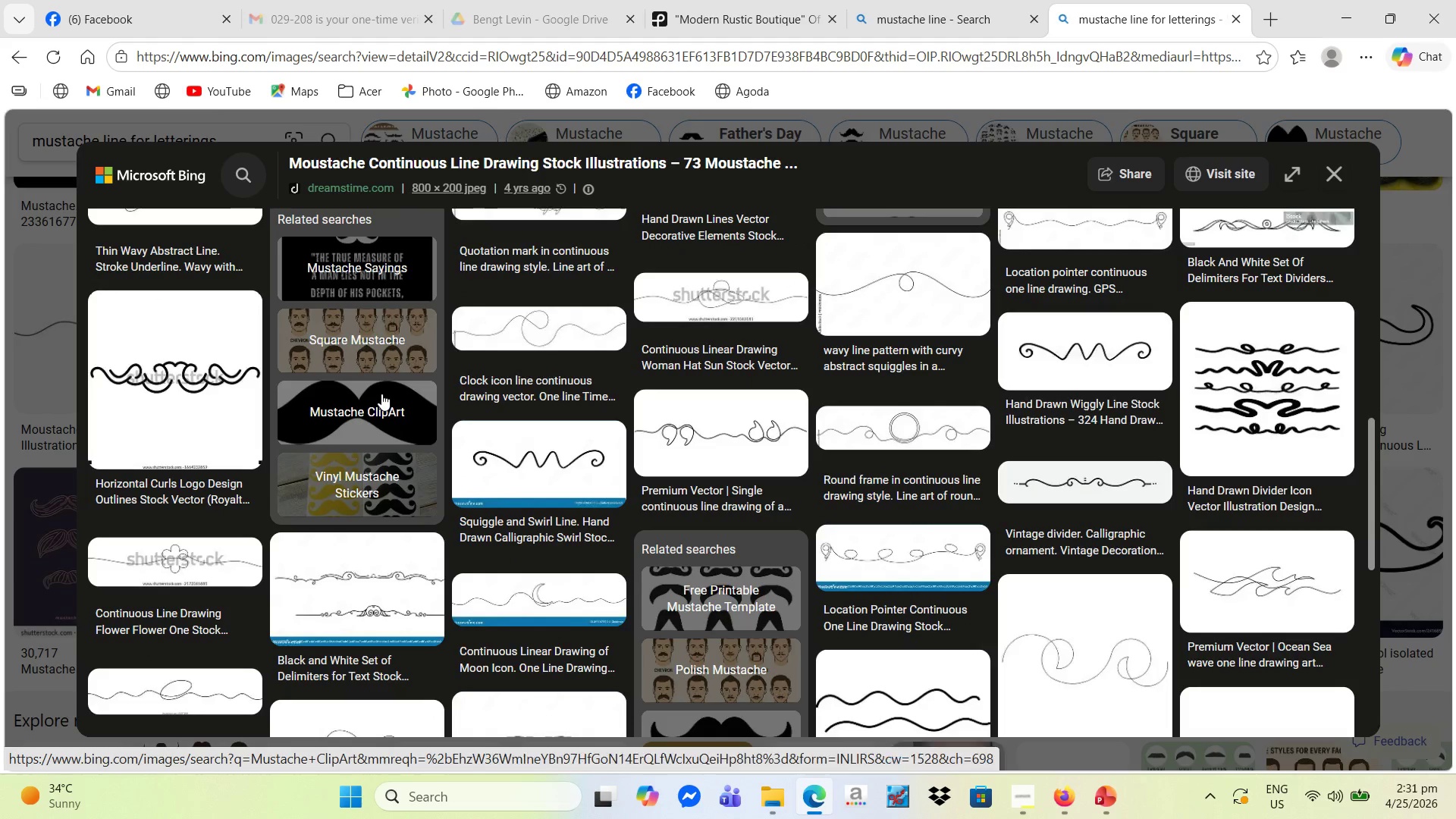 
left_click([161, 403])
 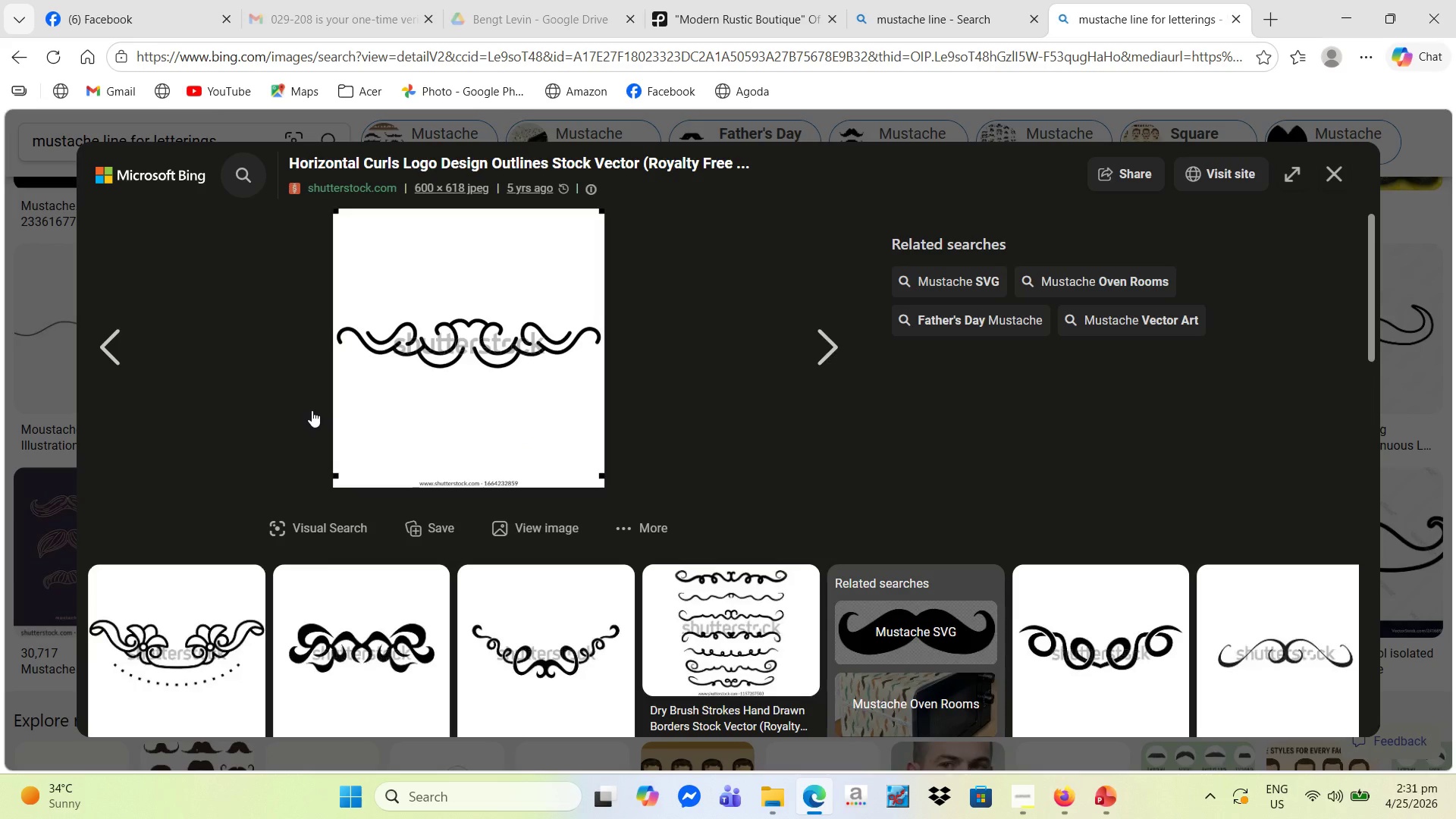 
scroll: coordinate [316, 413], scroll_direction: down, amount: 13.0
 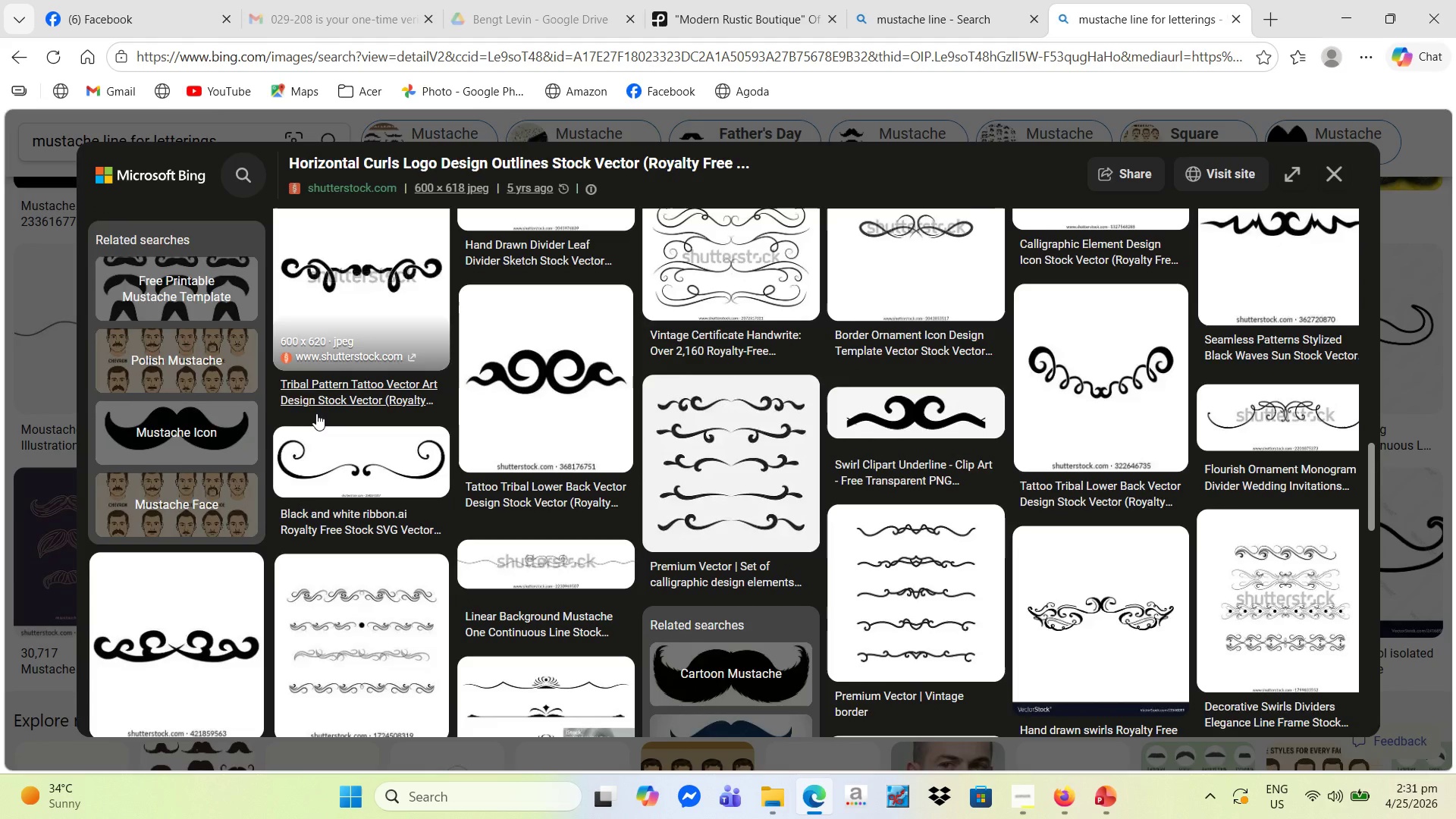 
scroll: coordinate [316, 413], scroll_direction: down, amount: 3.0
 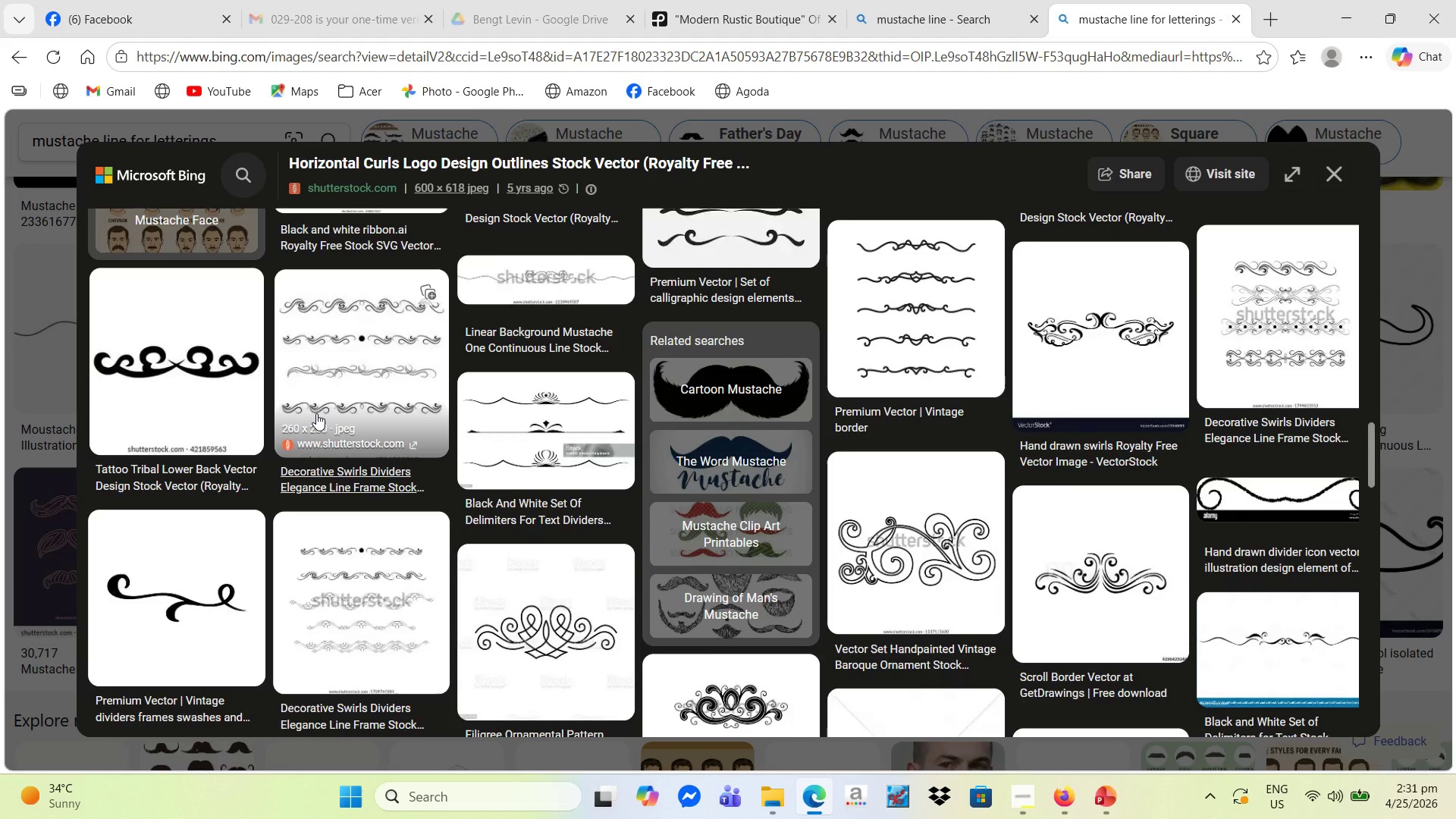 
scroll: coordinate [322, 414], scroll_direction: up, amount: 12.0
 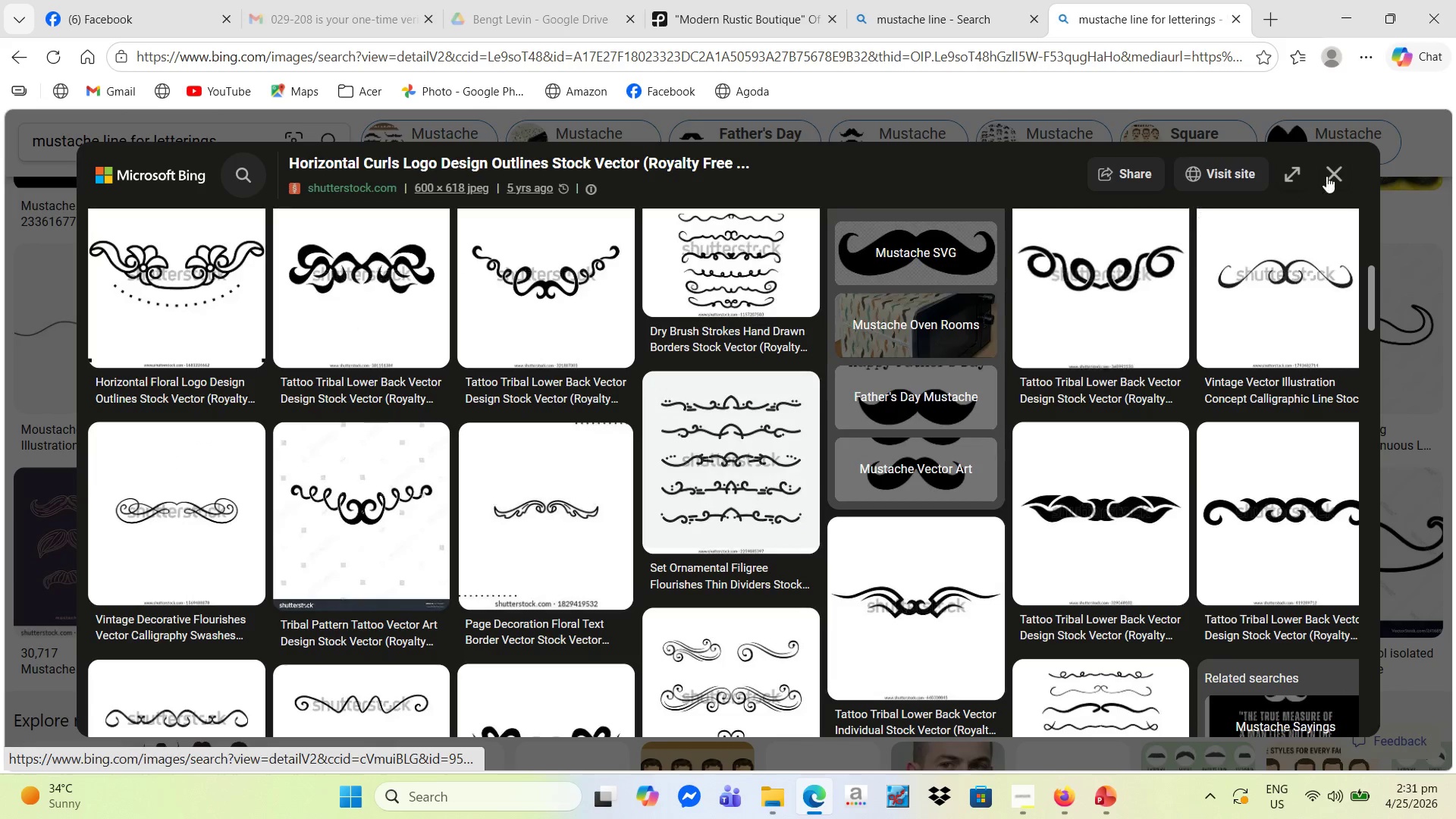 
left_click([1338, 174])
 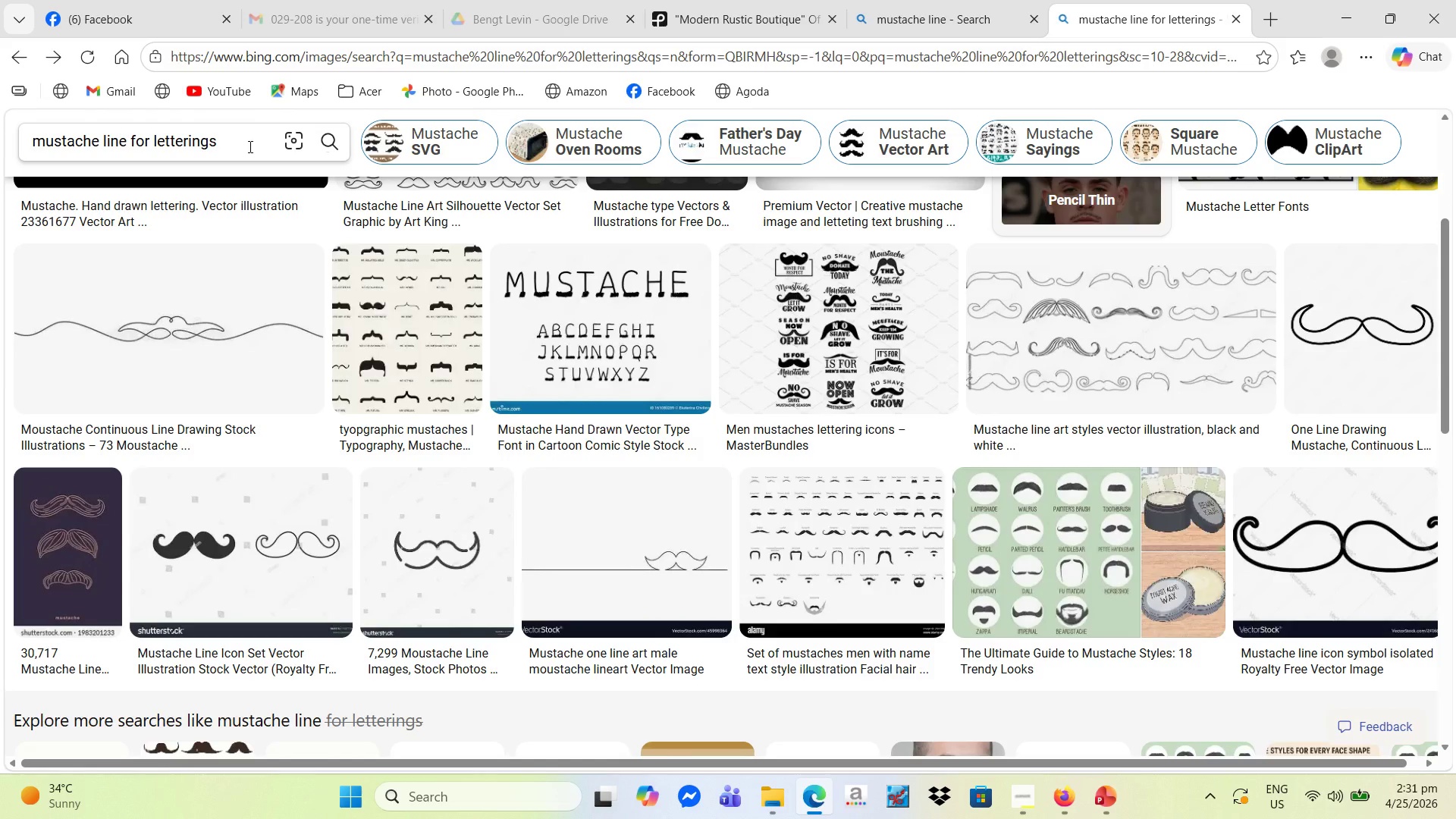 
left_click([249, 146])
 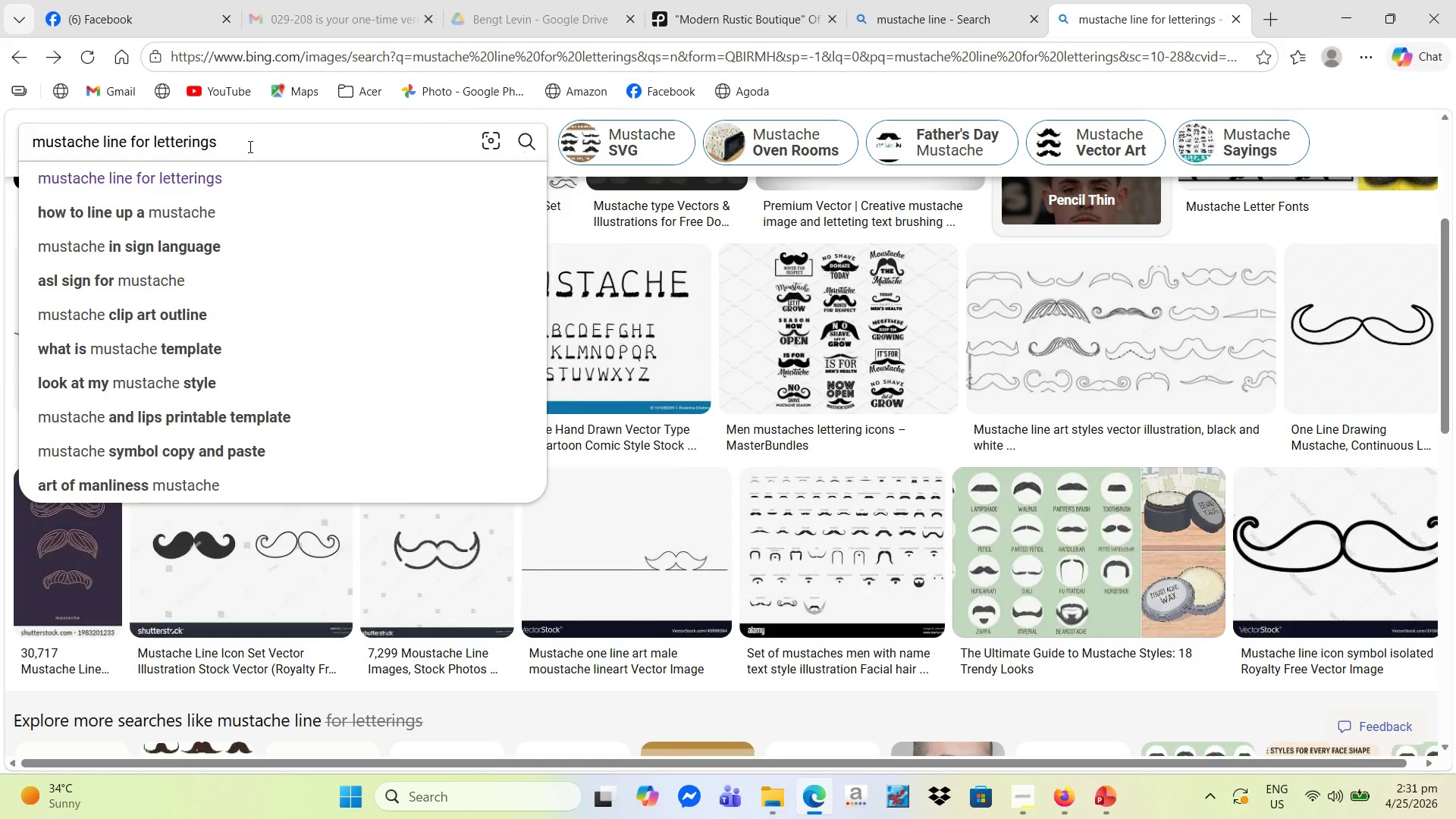 
hold_key(key=Backspace, duration=1.36)
 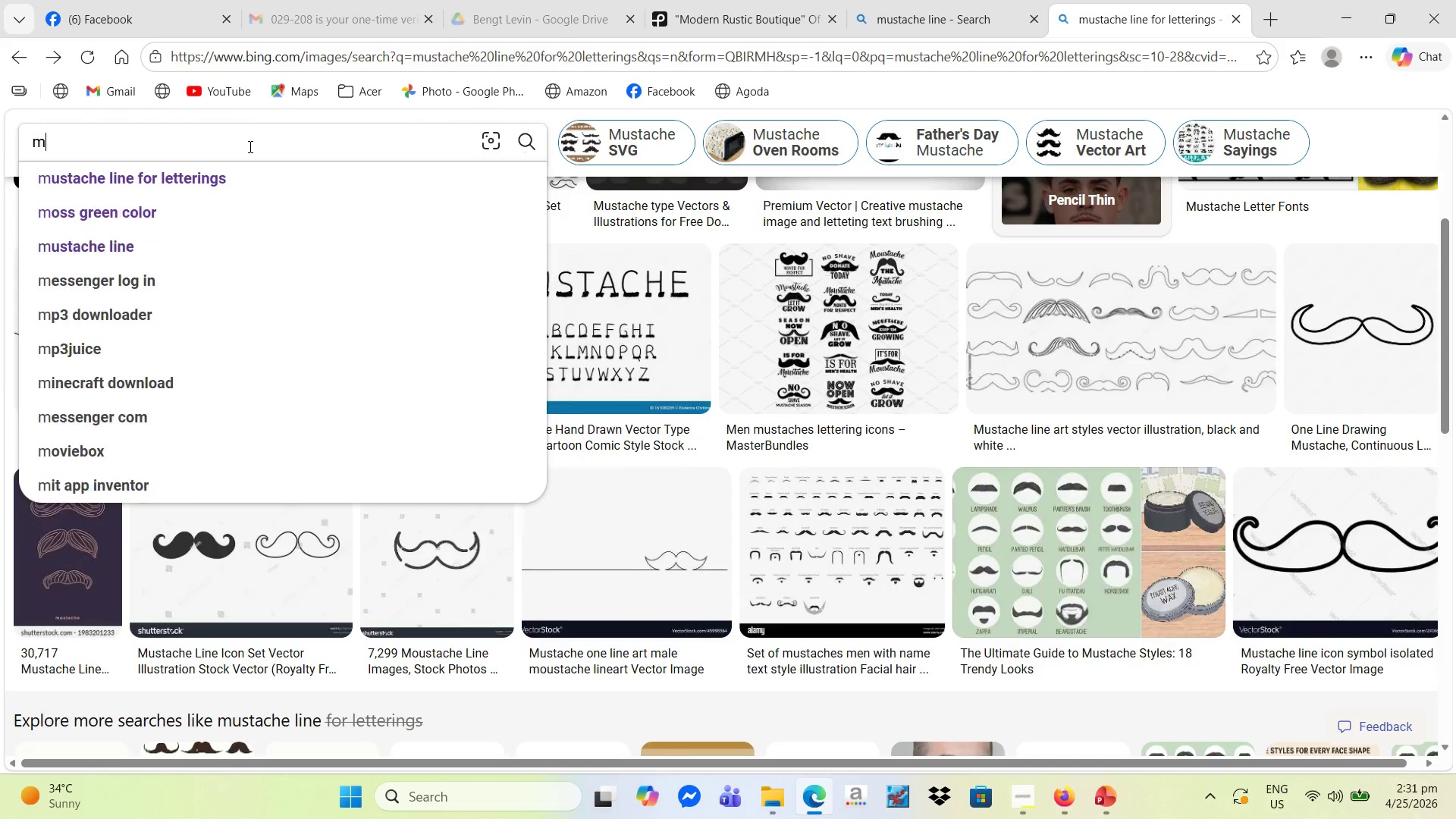 
key(Backspace)
type(horizontal curls)
 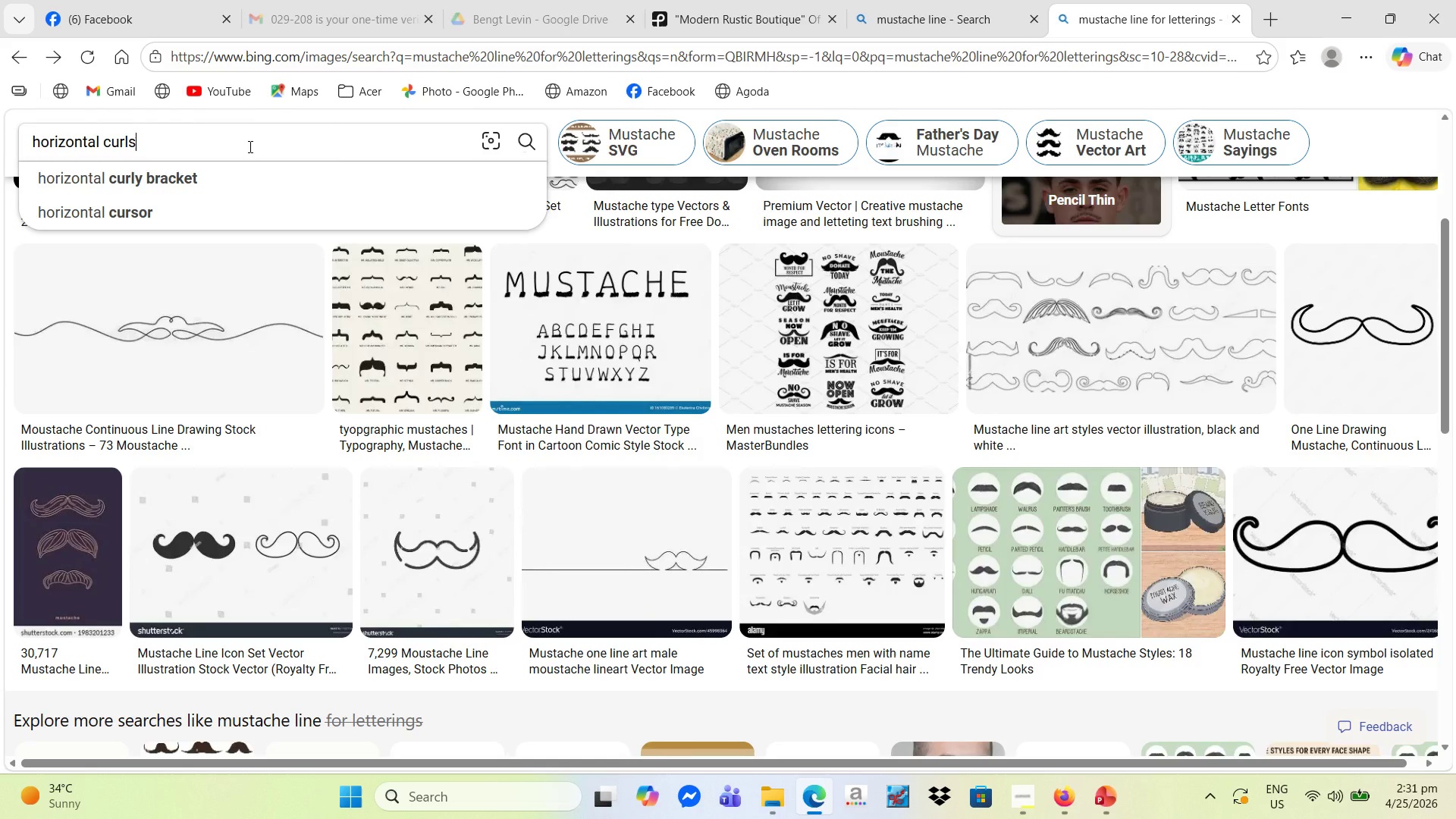 
type( cowboy)
key(NumpadEnter)
 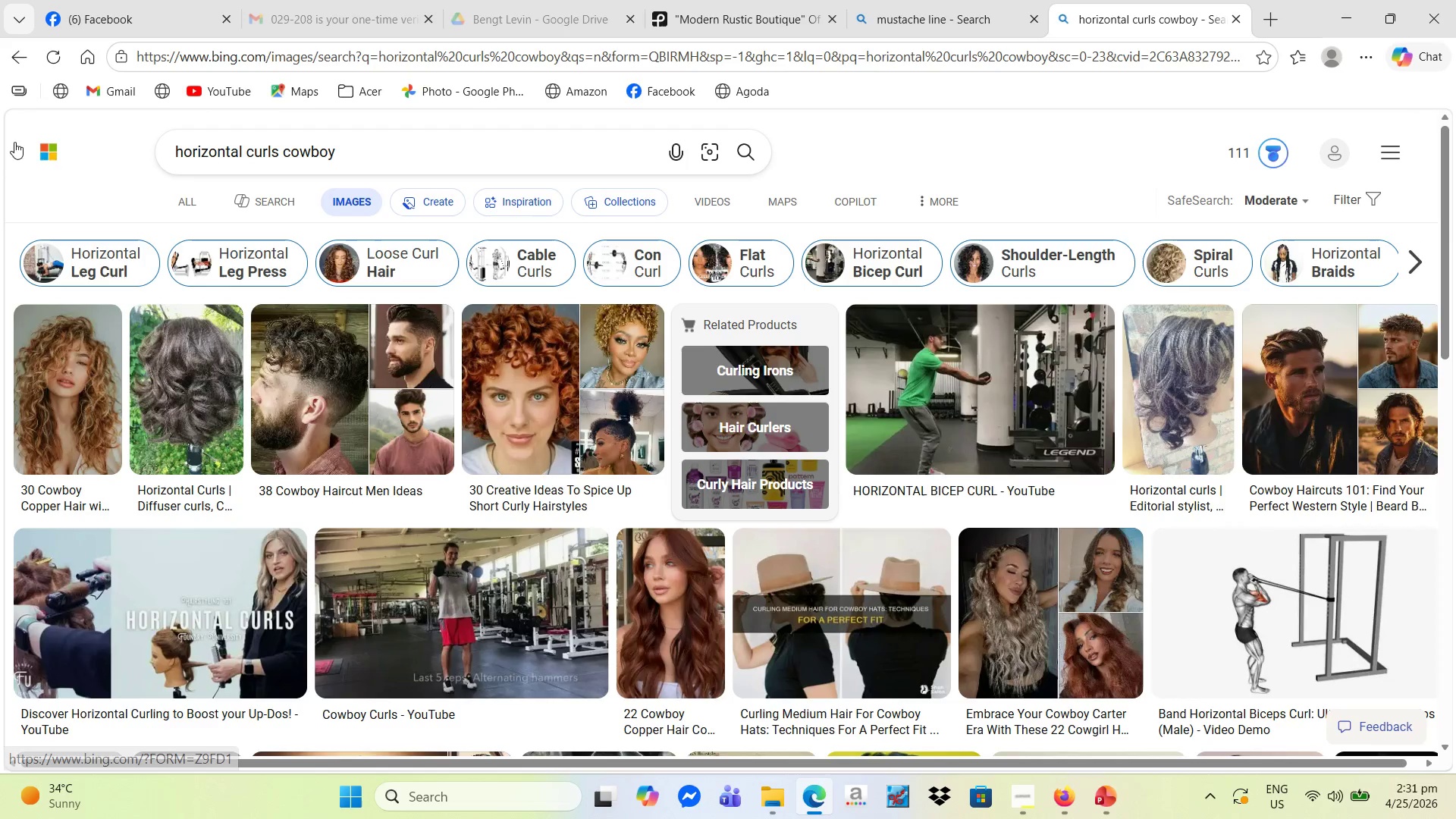 
scroll: coordinate [353, 378], scroll_direction: down, amount: 6.0
 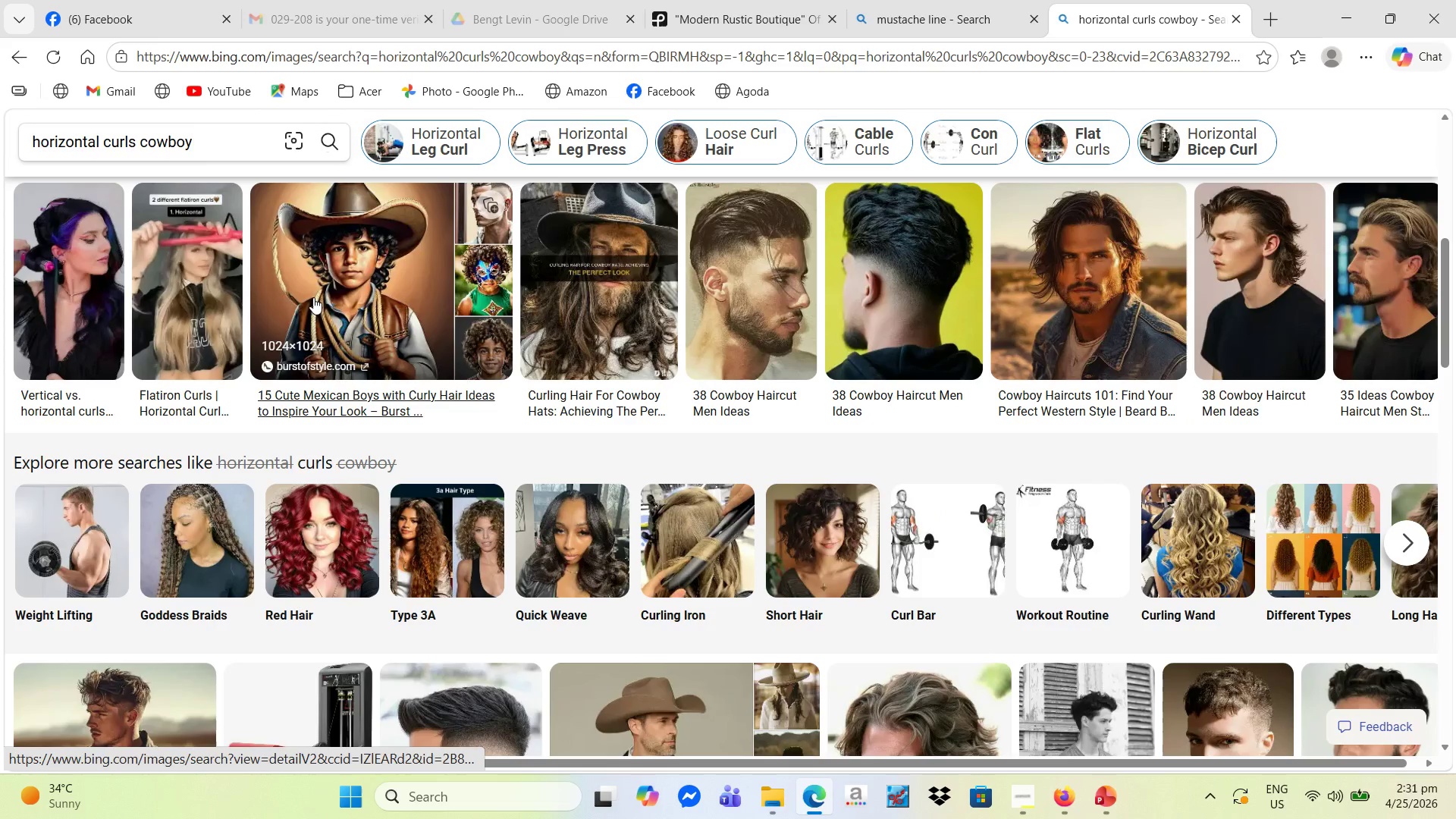 
scroll: coordinate [334, 318], scroll_direction: up, amount: 10.0
 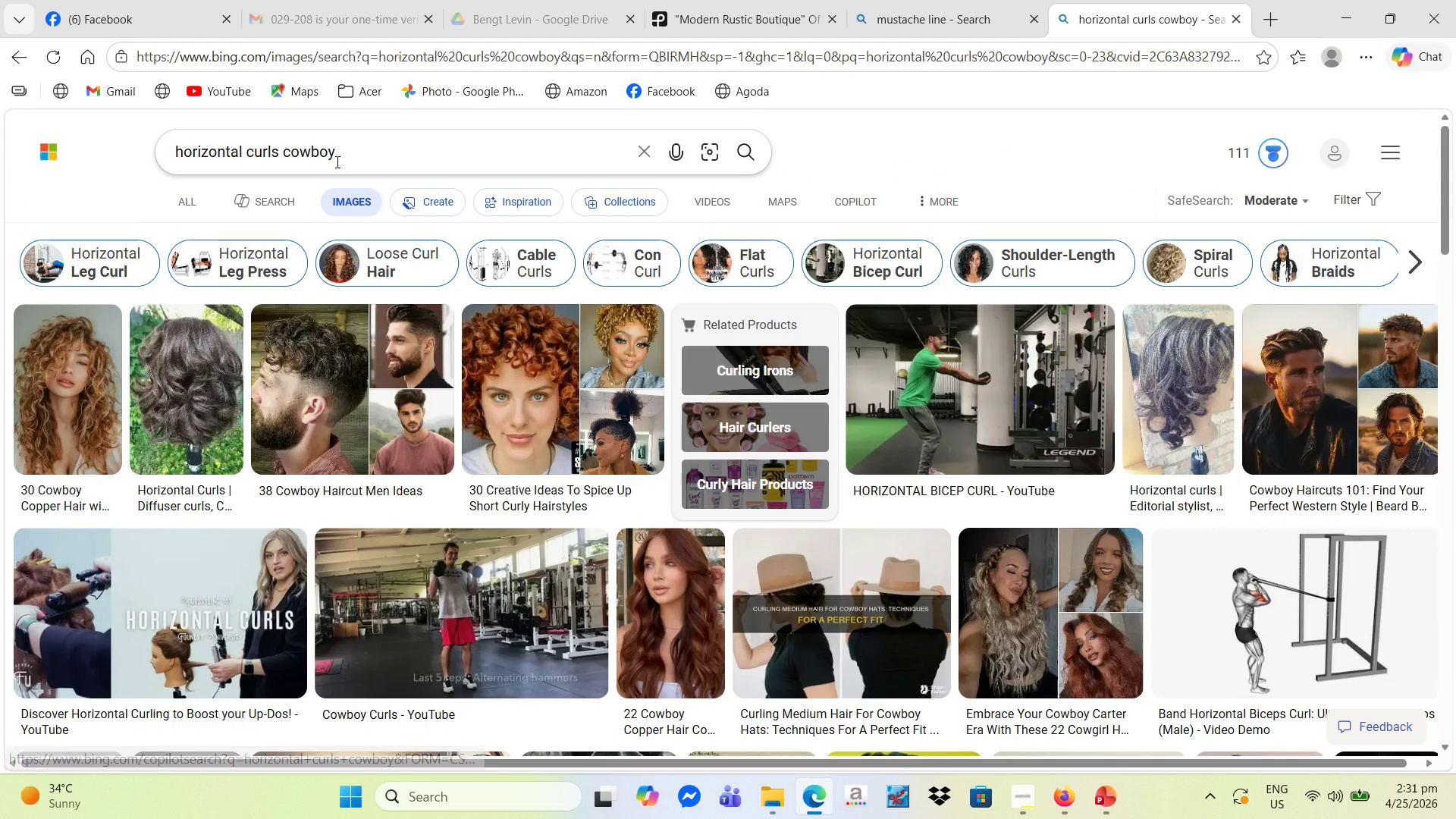 
left_click([344, 159])
 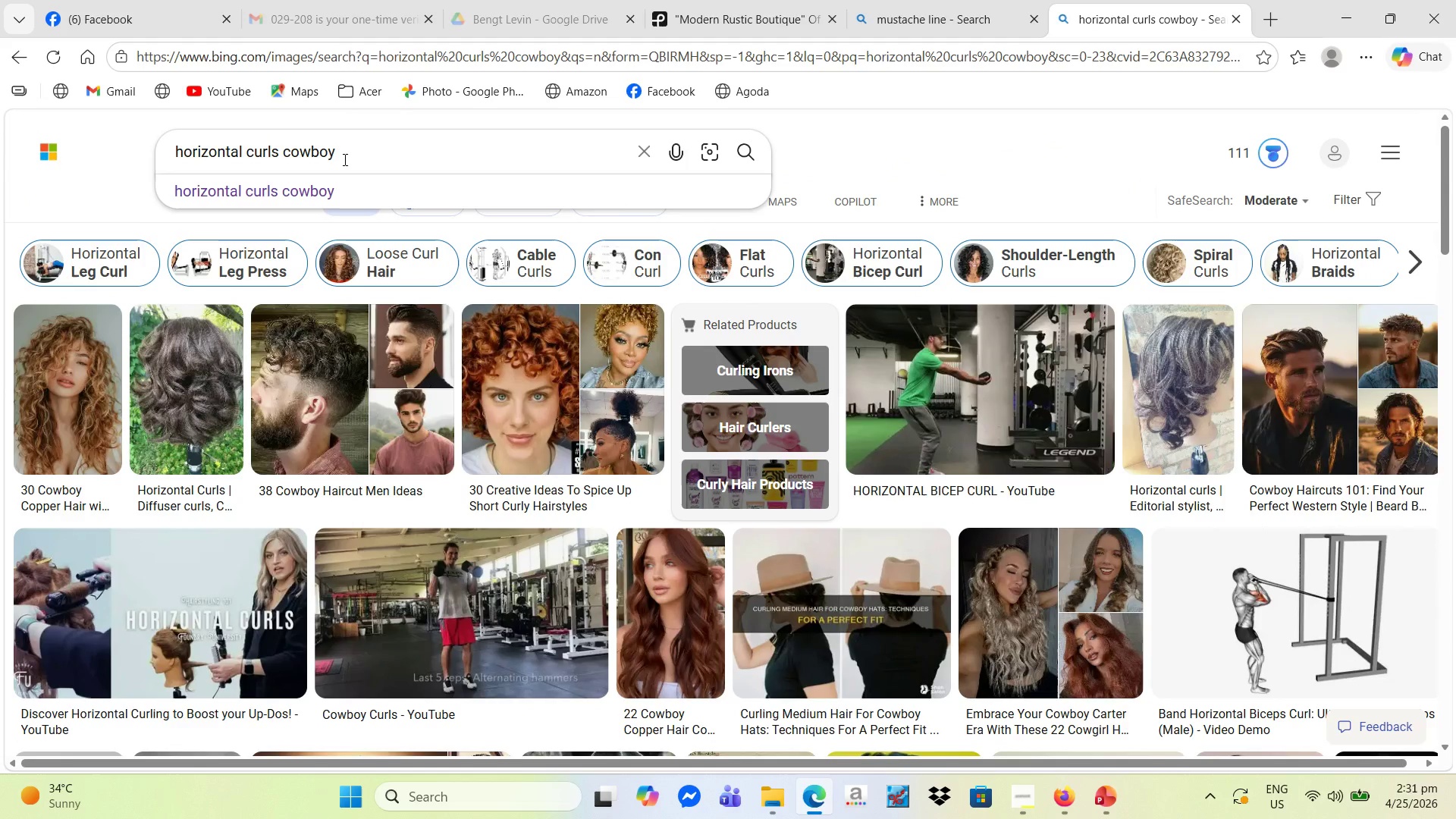 
key(Backspace)
key(Backspace)
key(Backspace)
key(Backspace)
key(Backspace)
key(Backspace)
type(design)
key(NumpadEnter)
 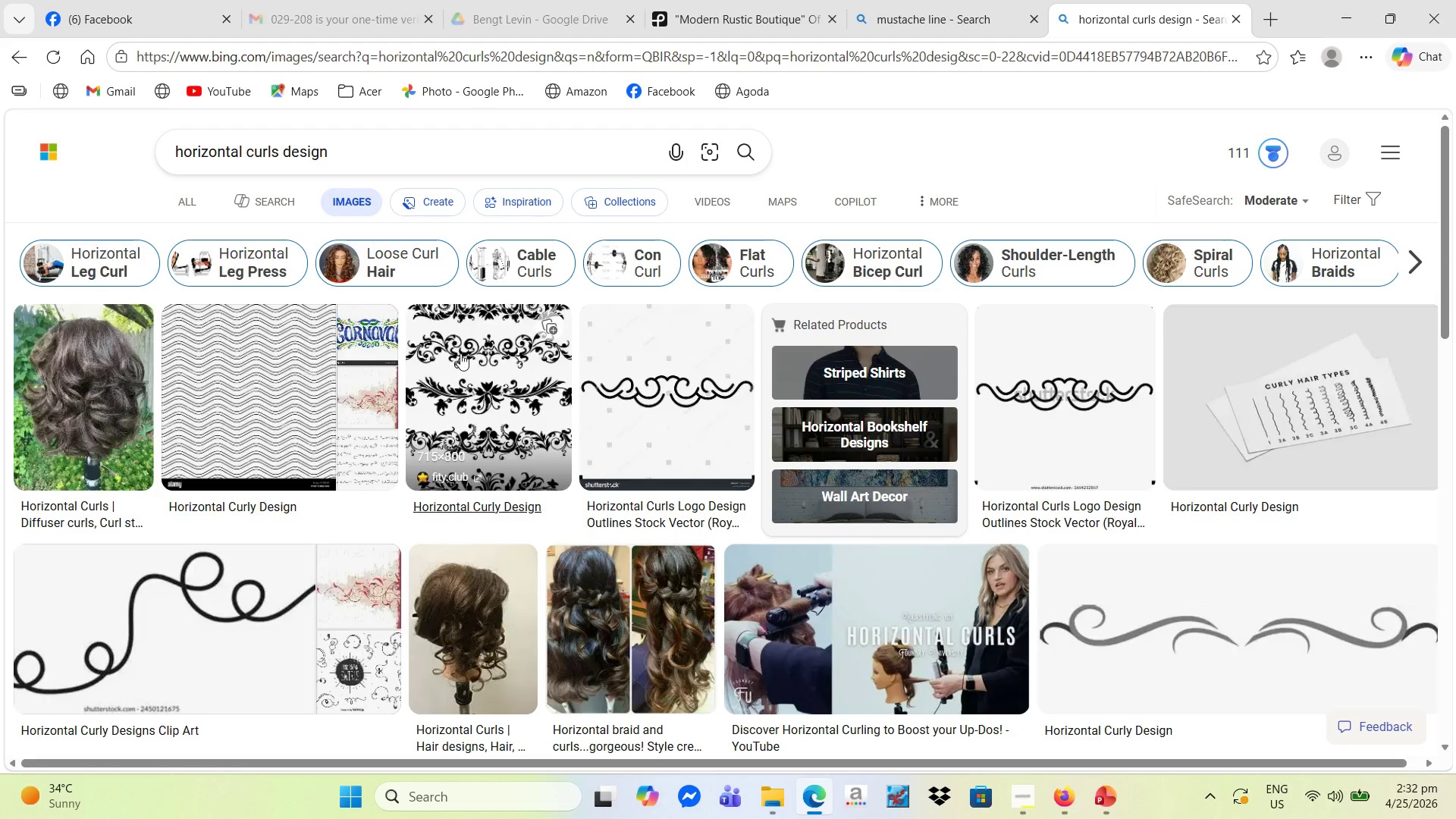 
scroll: coordinate [1162, 585], scroll_direction: down, amount: 9.0
 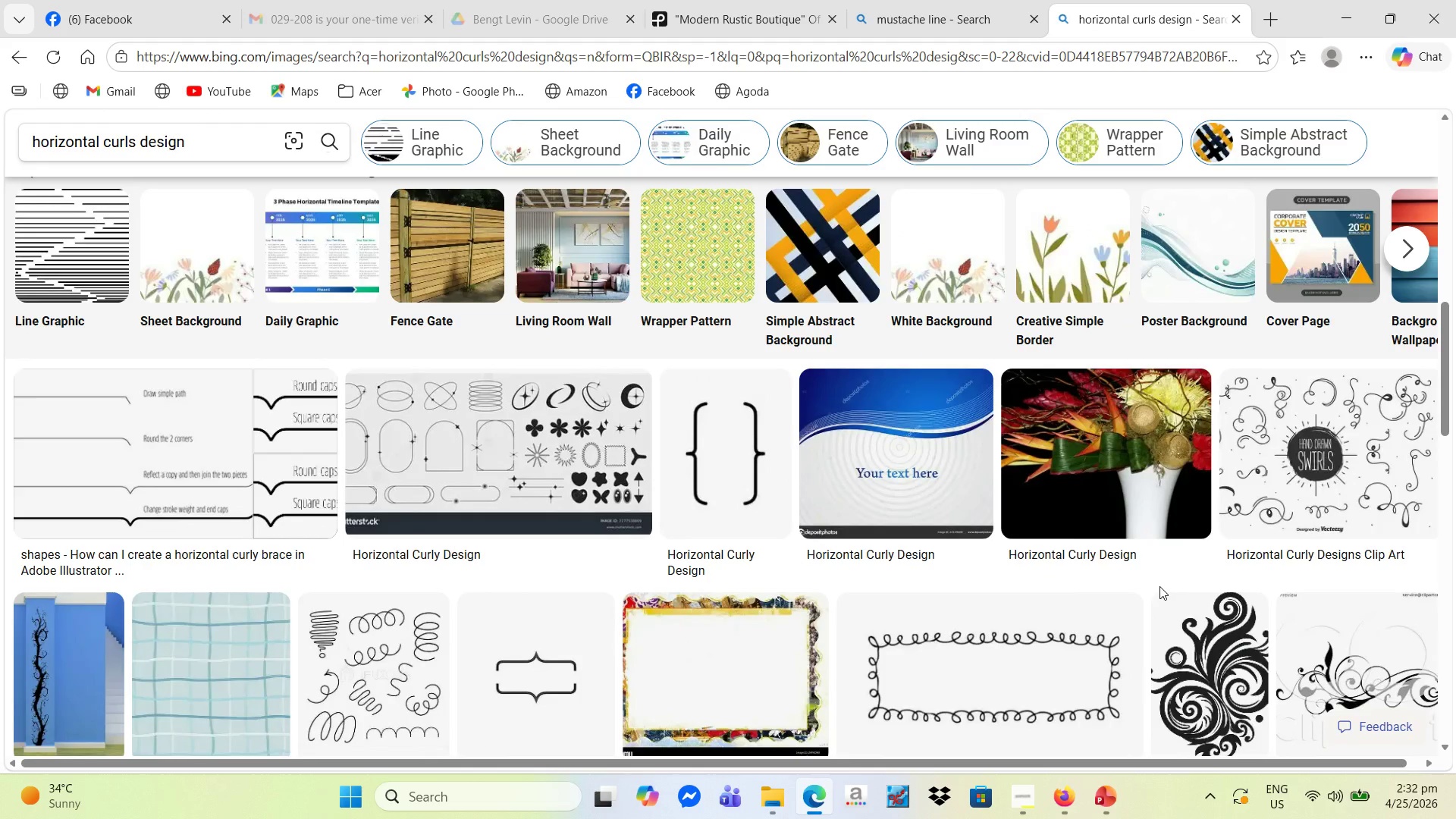 
scroll: coordinate [1200, 559], scroll_direction: up, amount: 8.0
 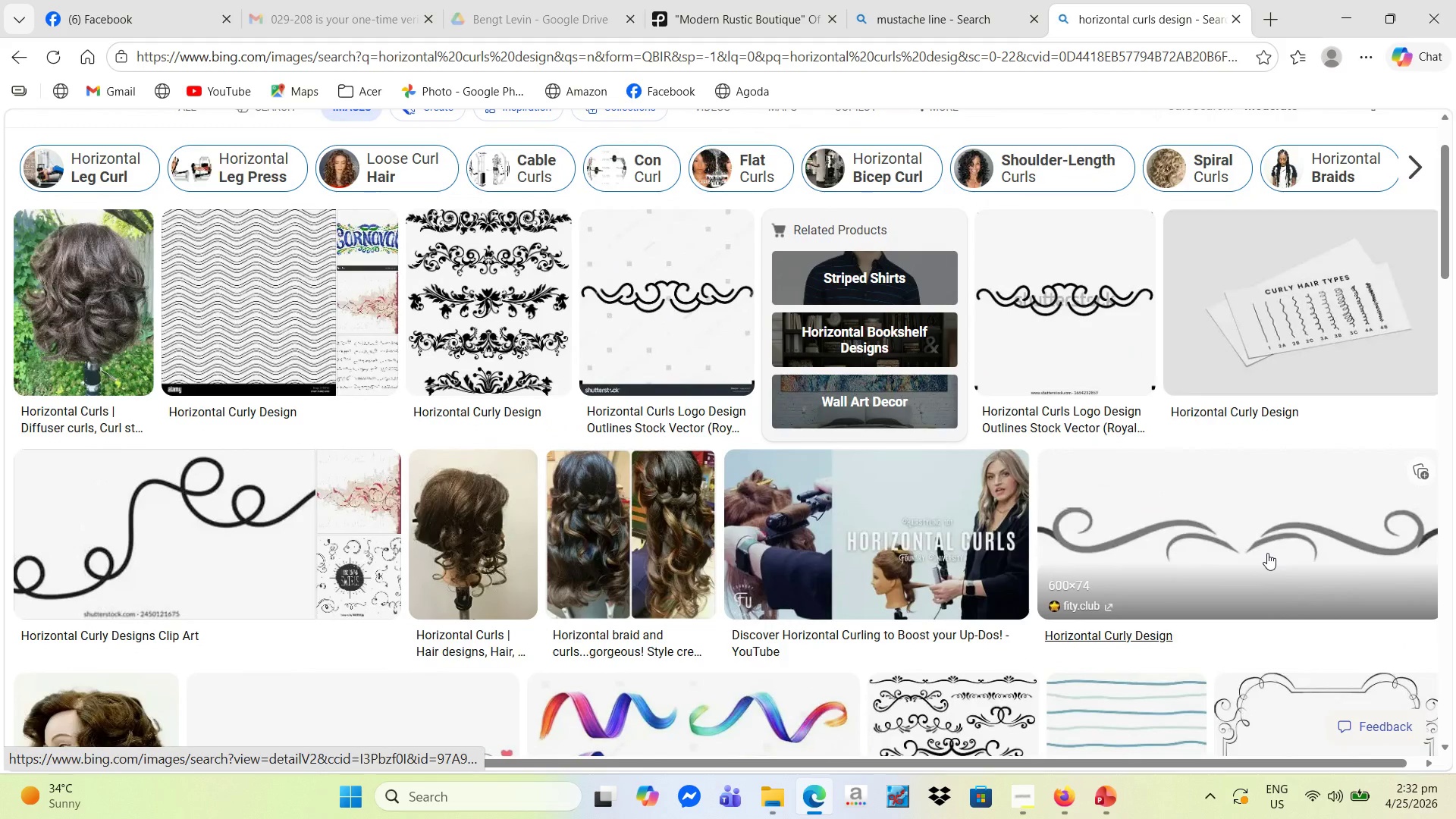 
left_click([1267, 553])
 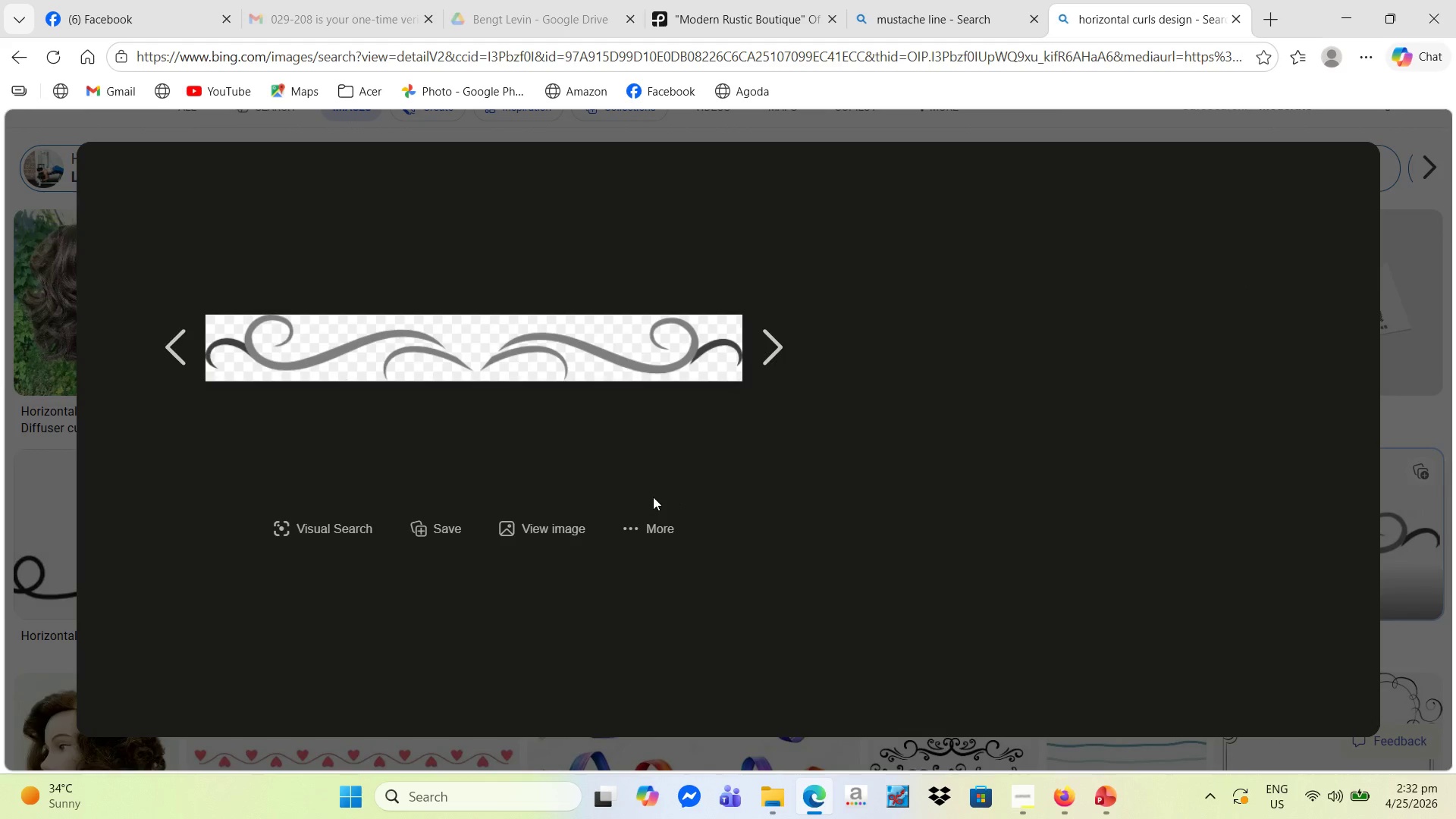 
scroll: coordinate [779, 496], scroll_direction: down, amount: 11.0
 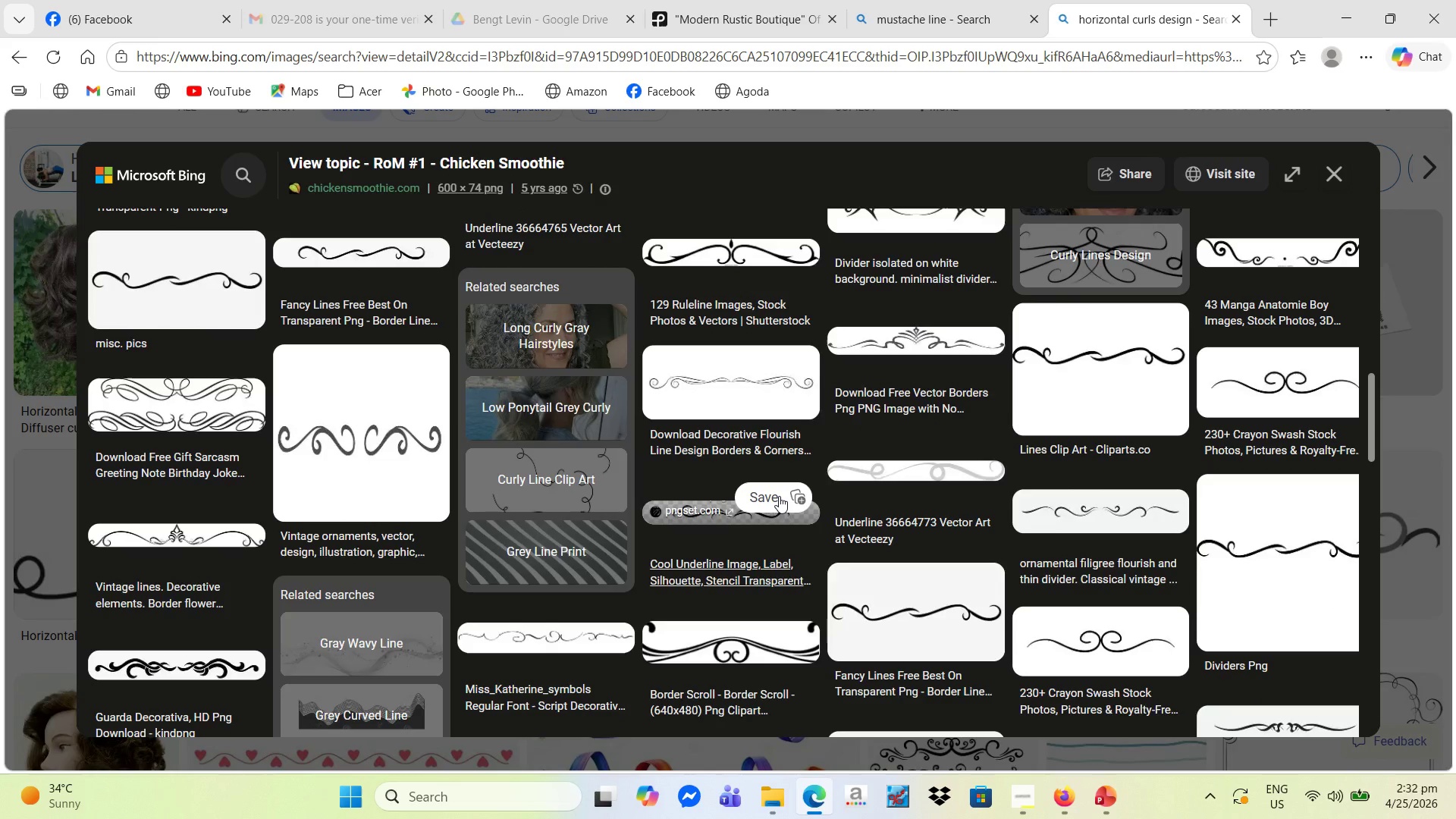 
scroll: coordinate [776, 497], scroll_direction: down, amount: 2.0
 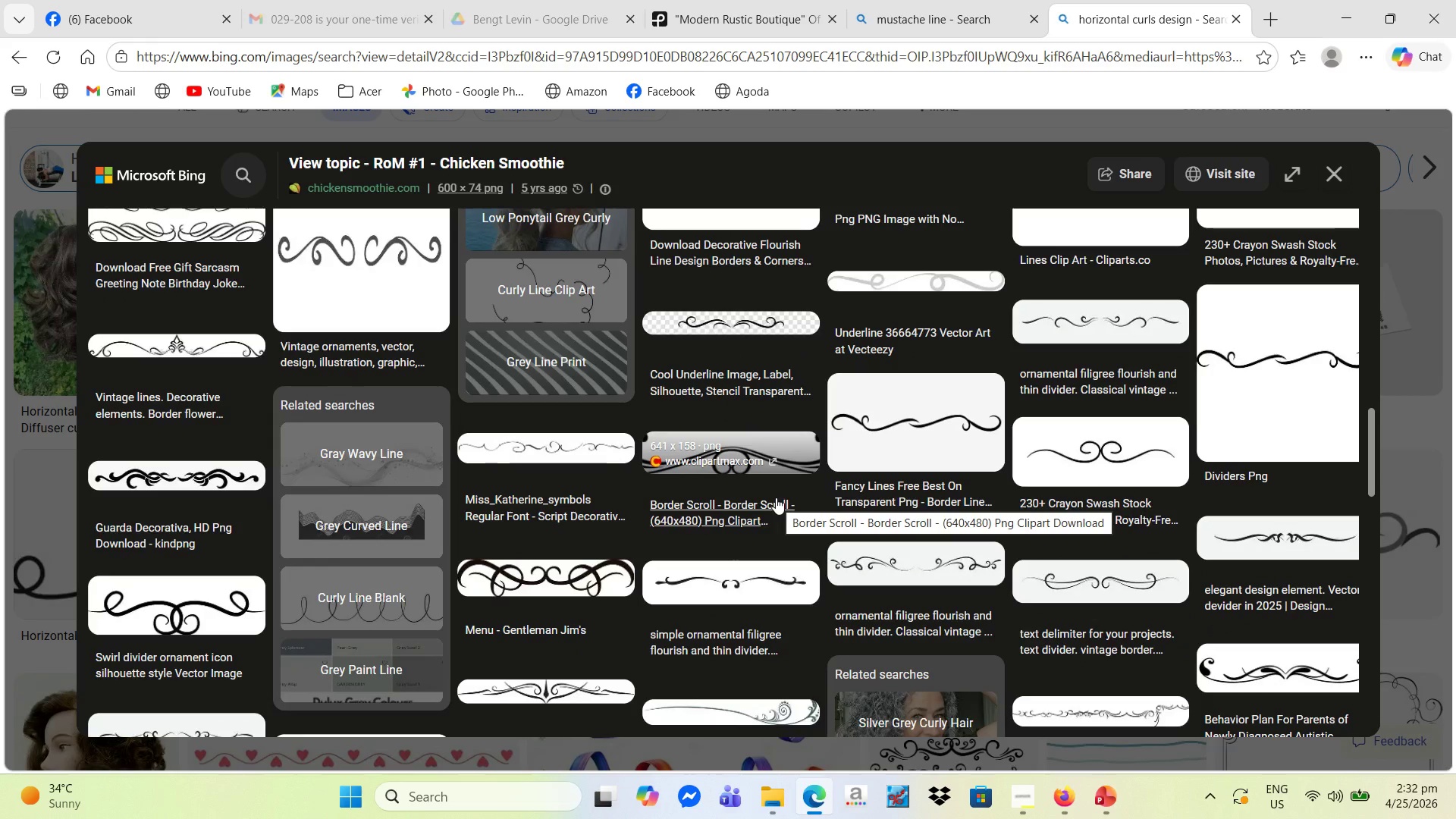 
left_click([862, 563])
 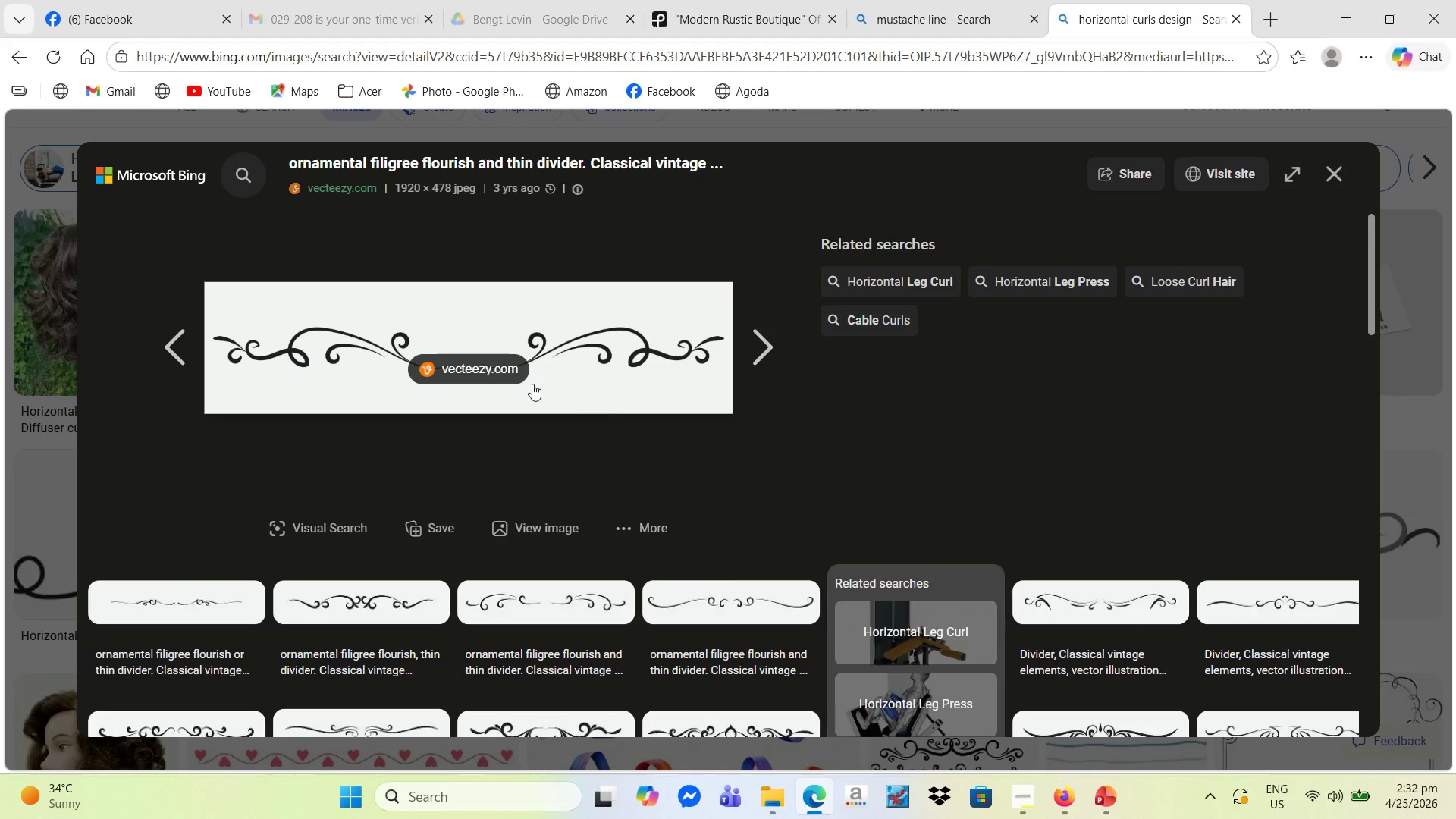 
right_click([585, 340])
 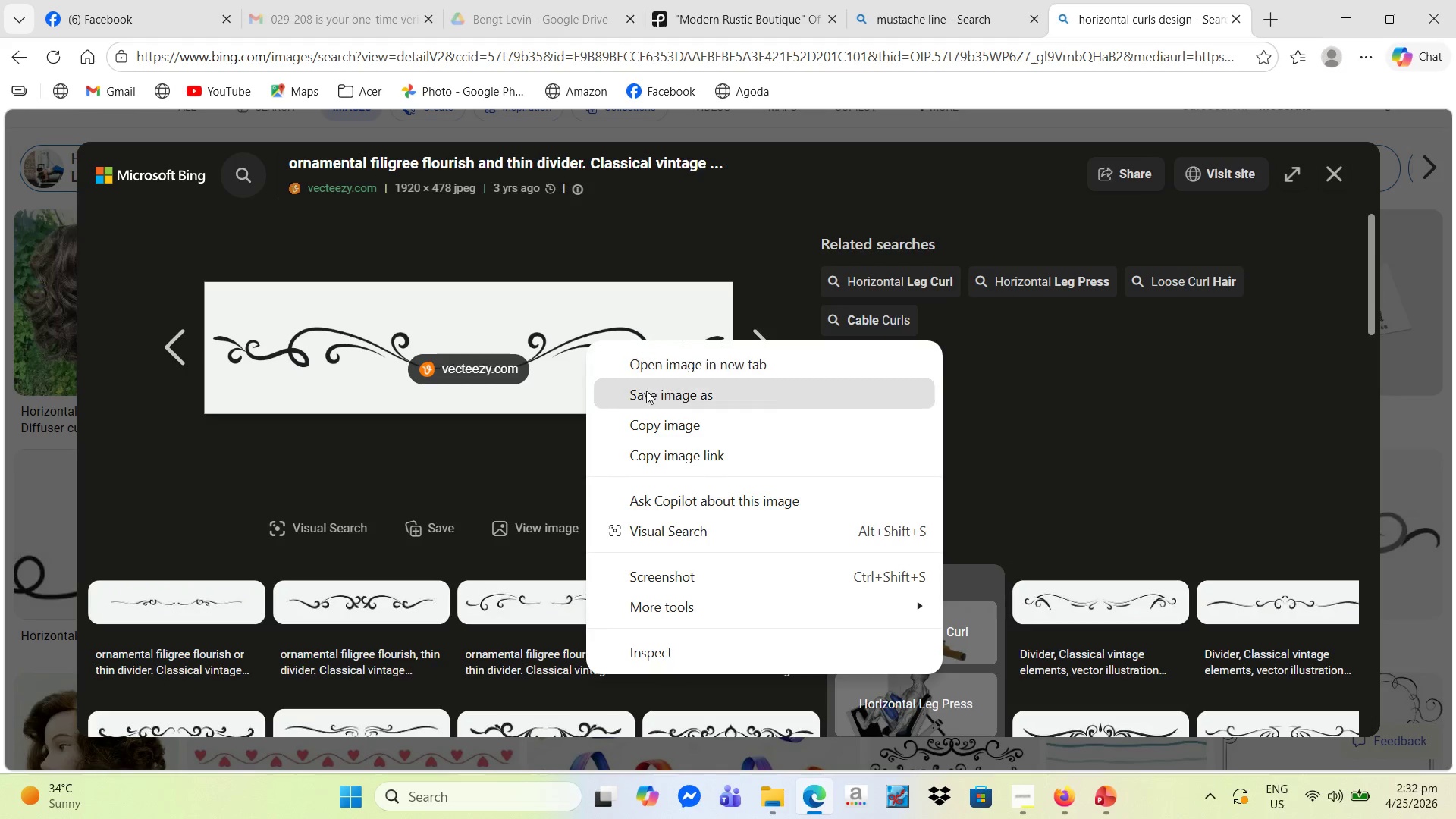 
left_click([646, 394])
 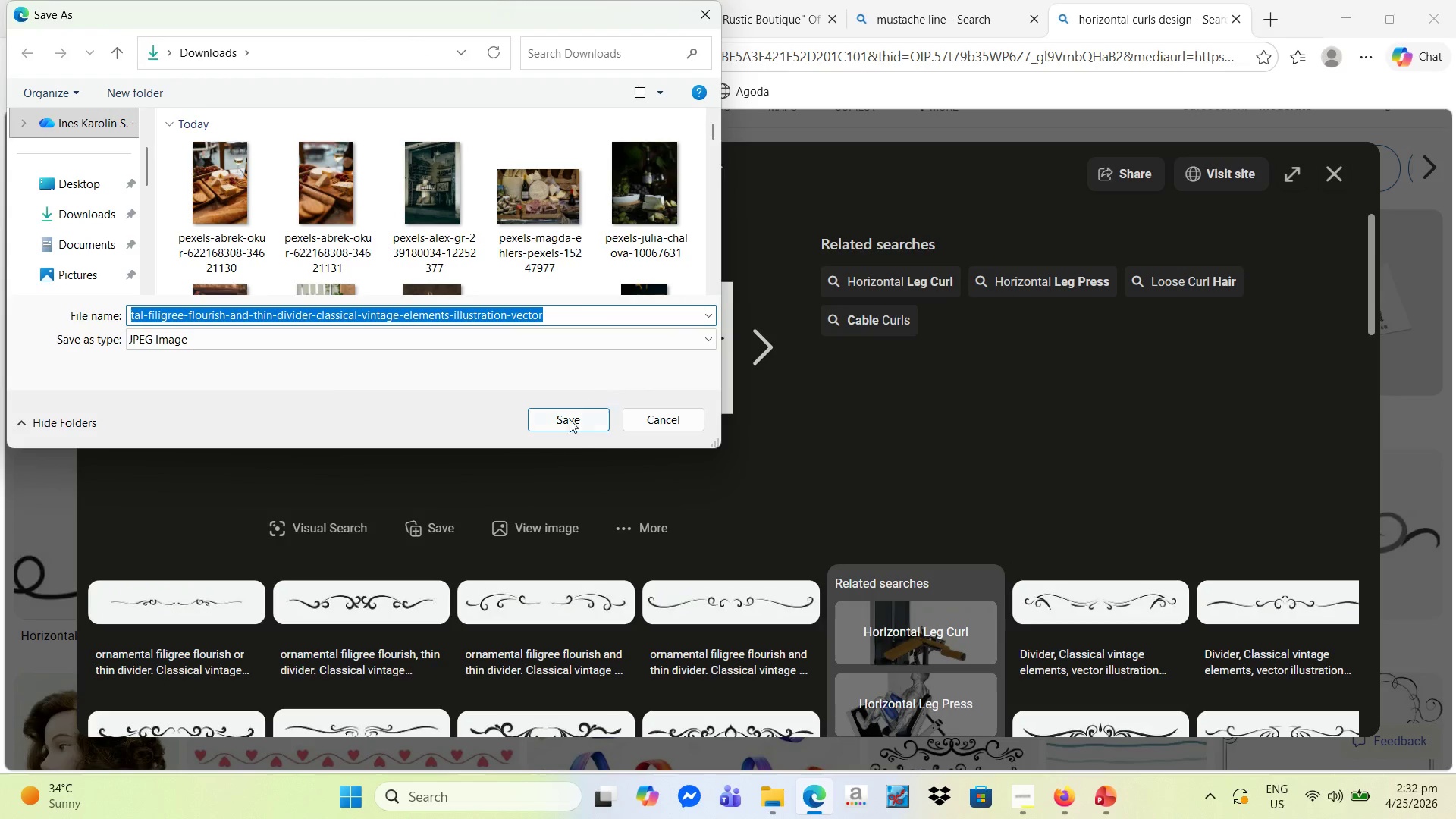 
left_click([584, 418])
 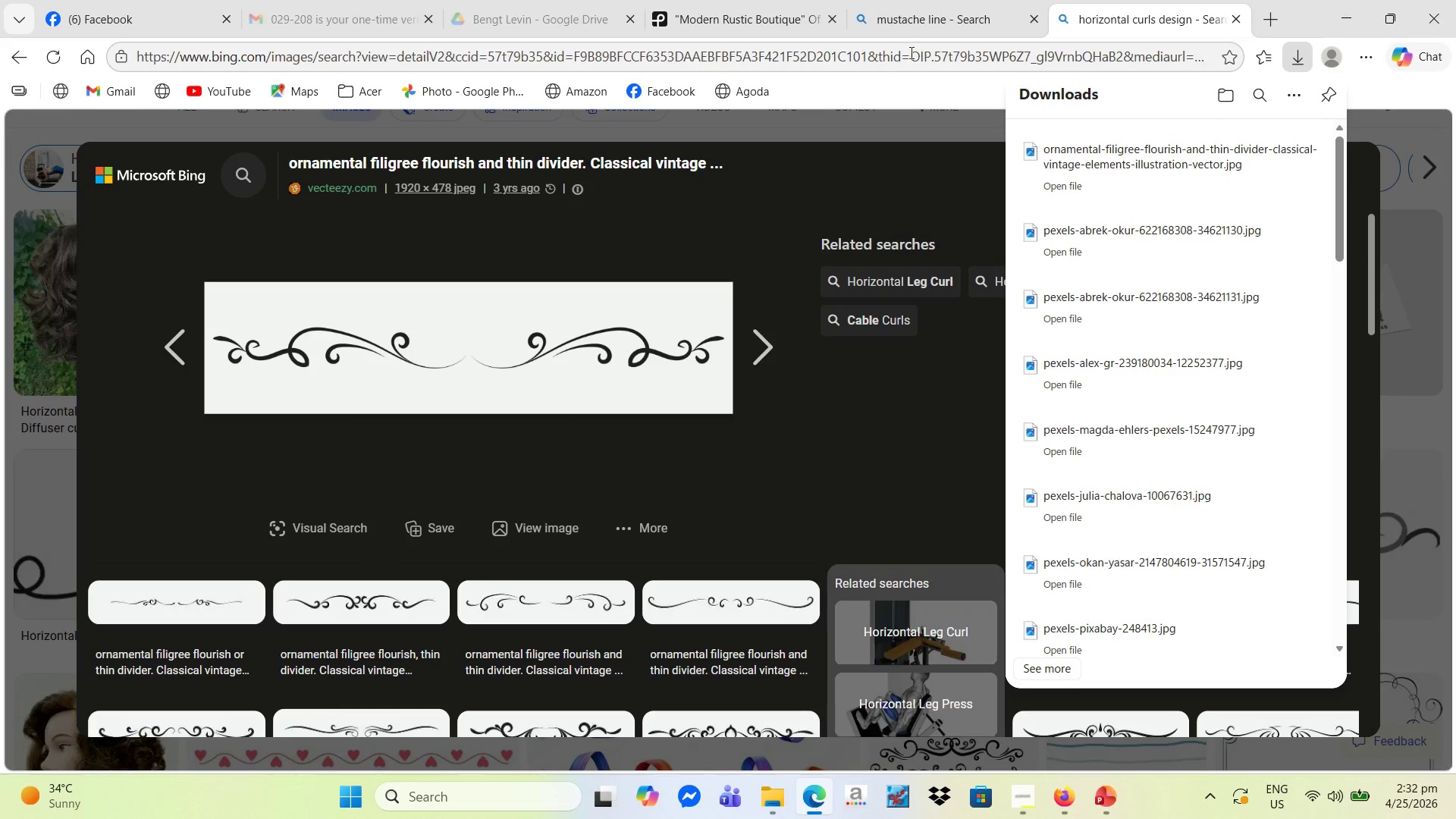 
wait(5.36)
 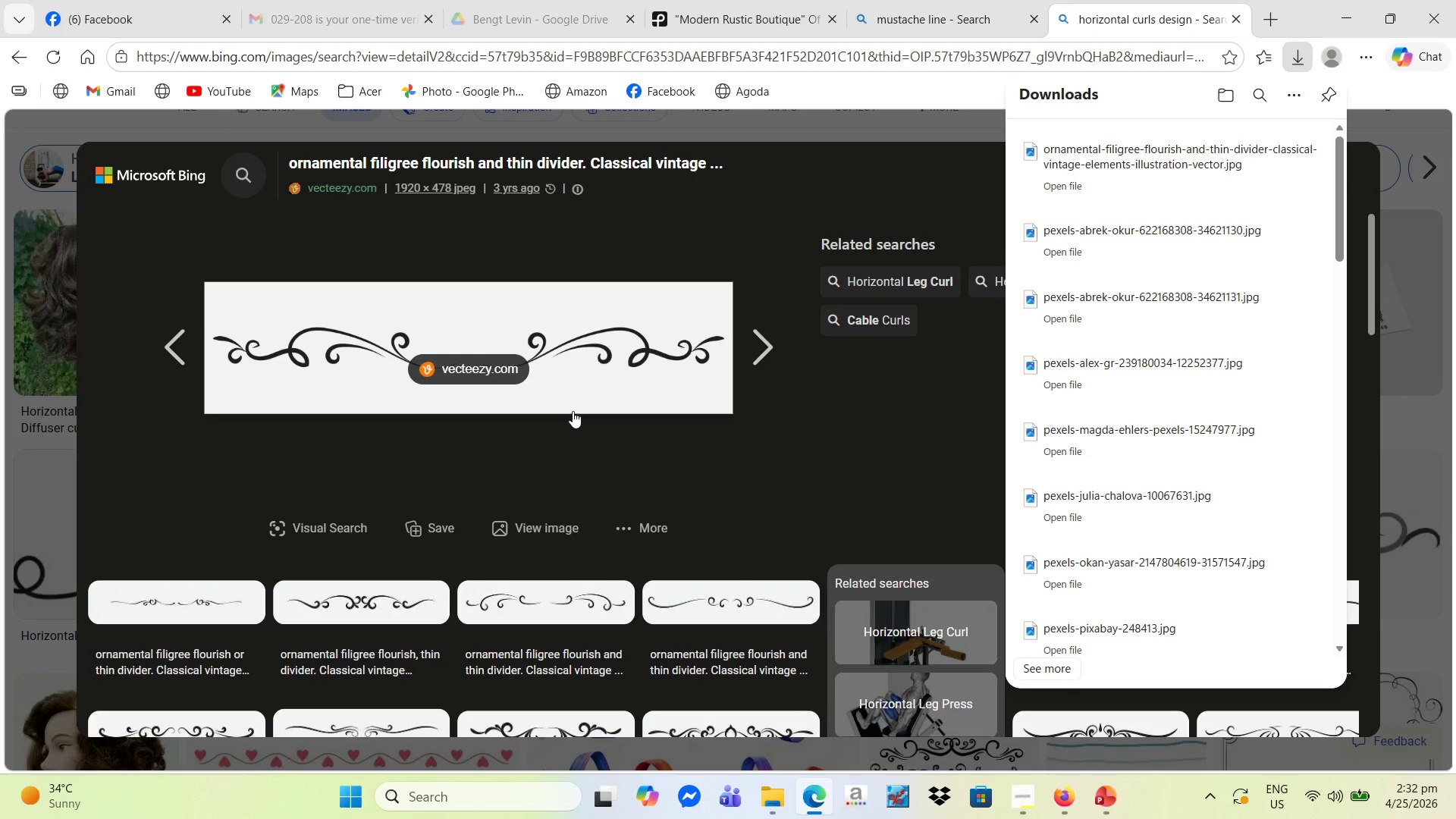 
left_click([902, 21])
 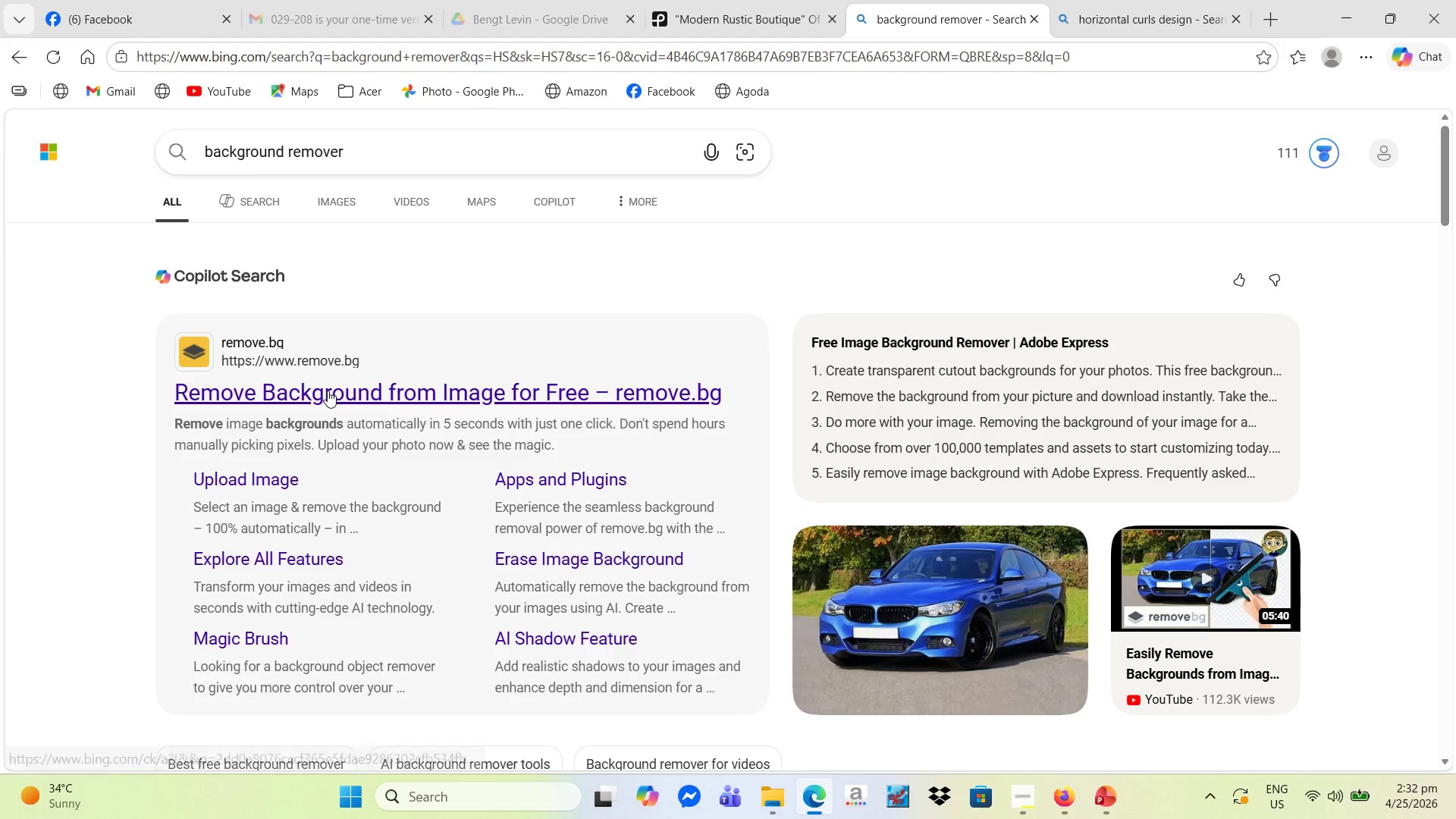 
wait(12.41)
 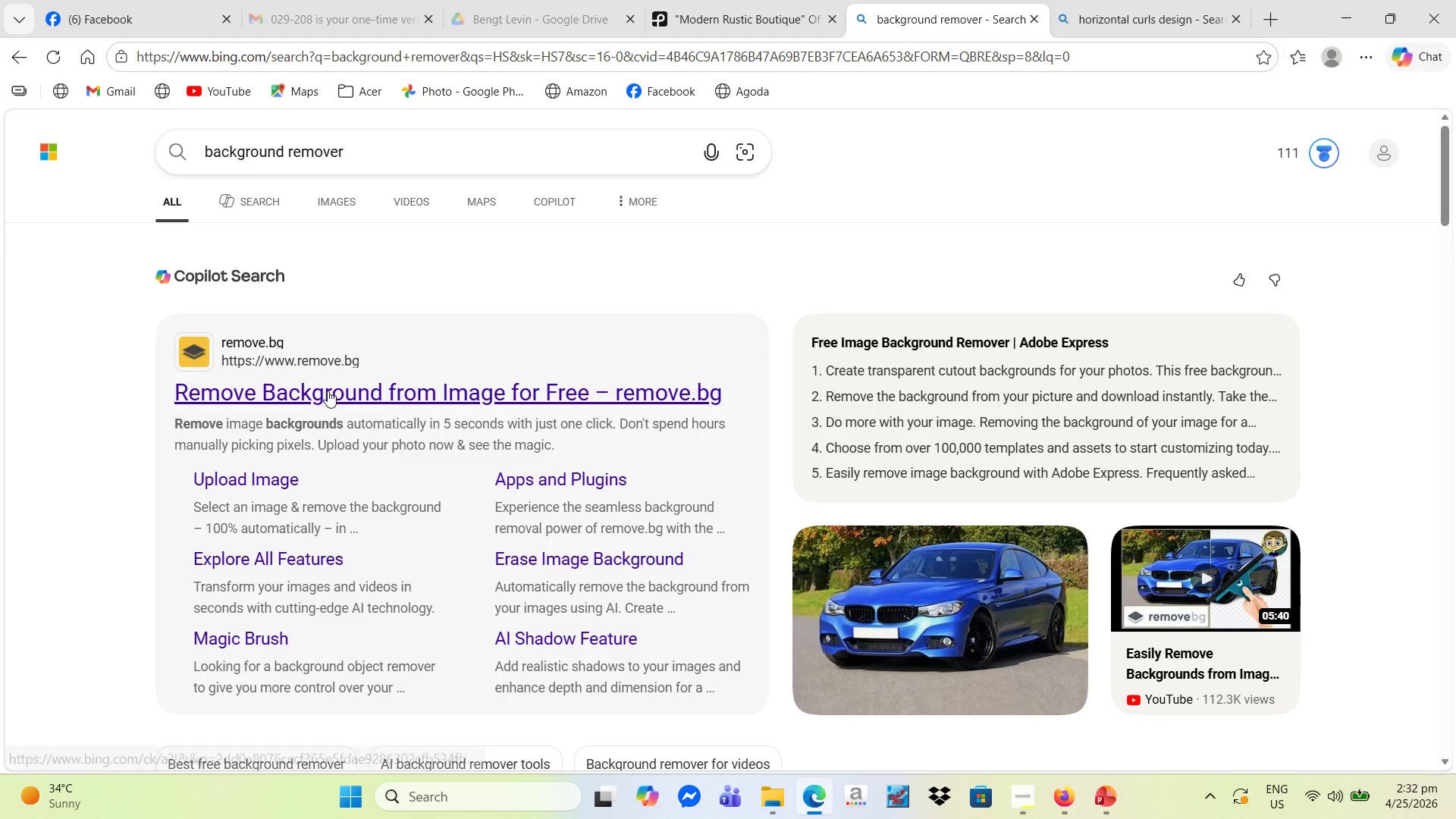 
left_click([87, 206])
 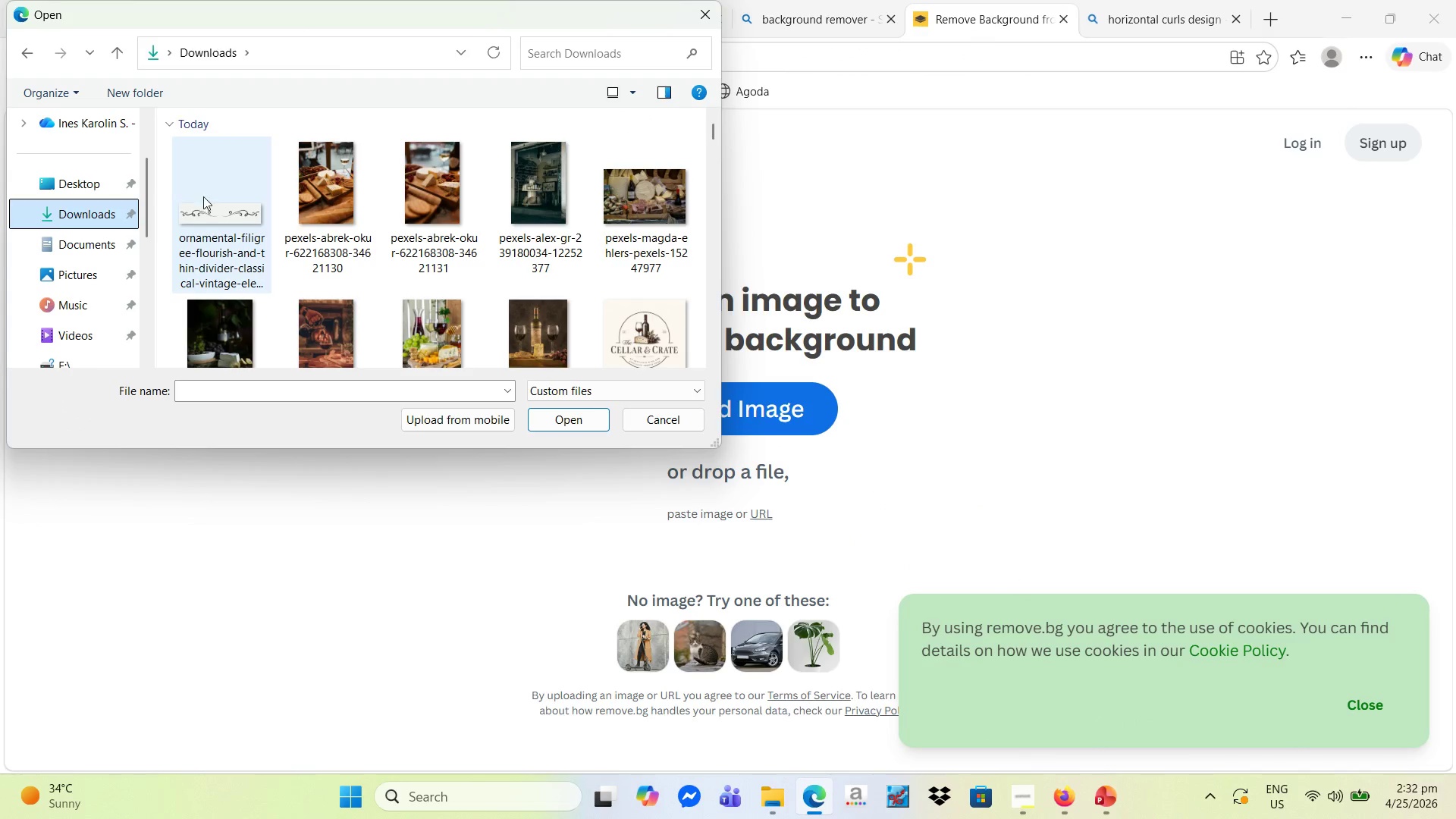 
left_click([199, 211])
 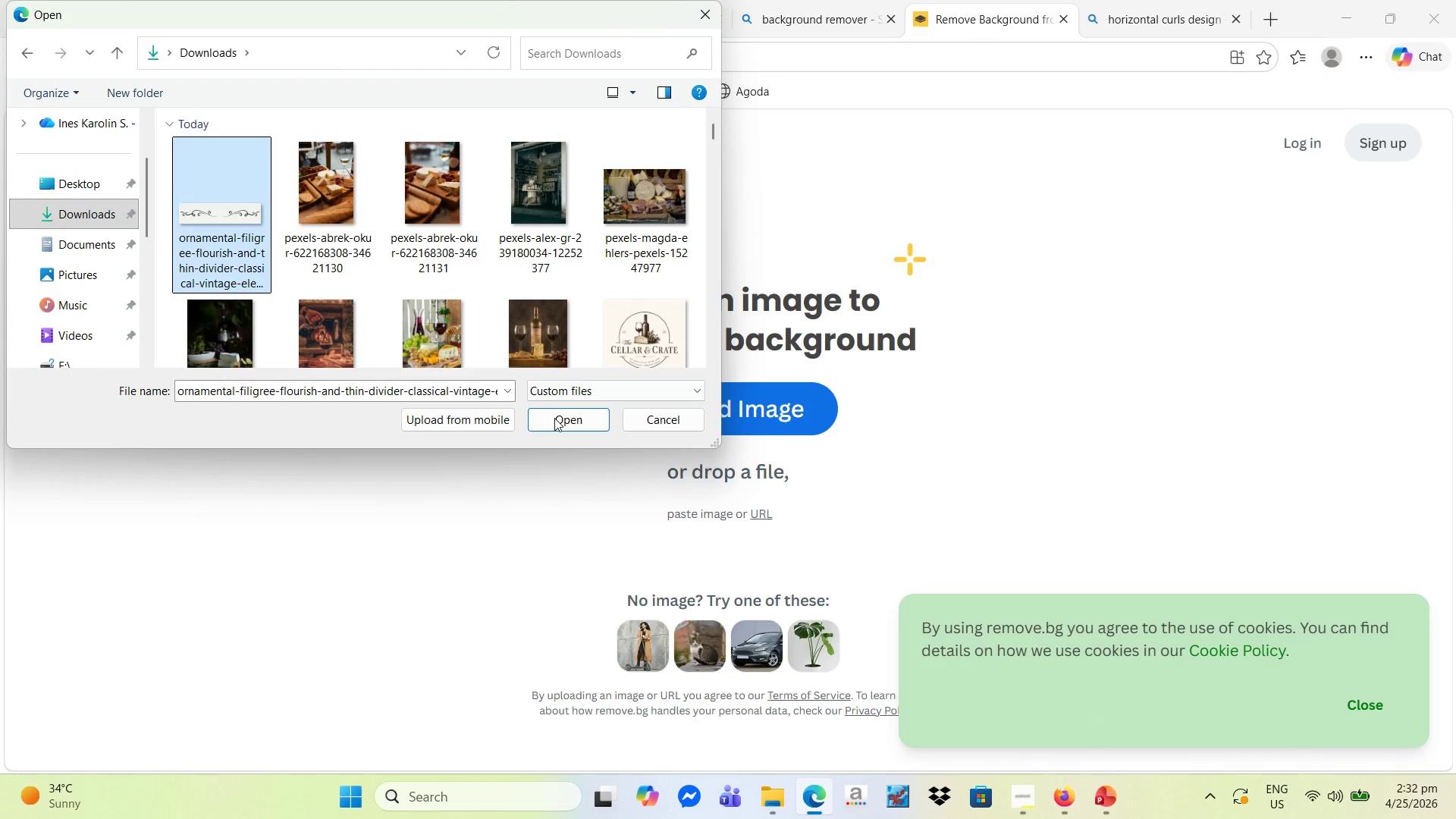 
left_click([554, 418])
 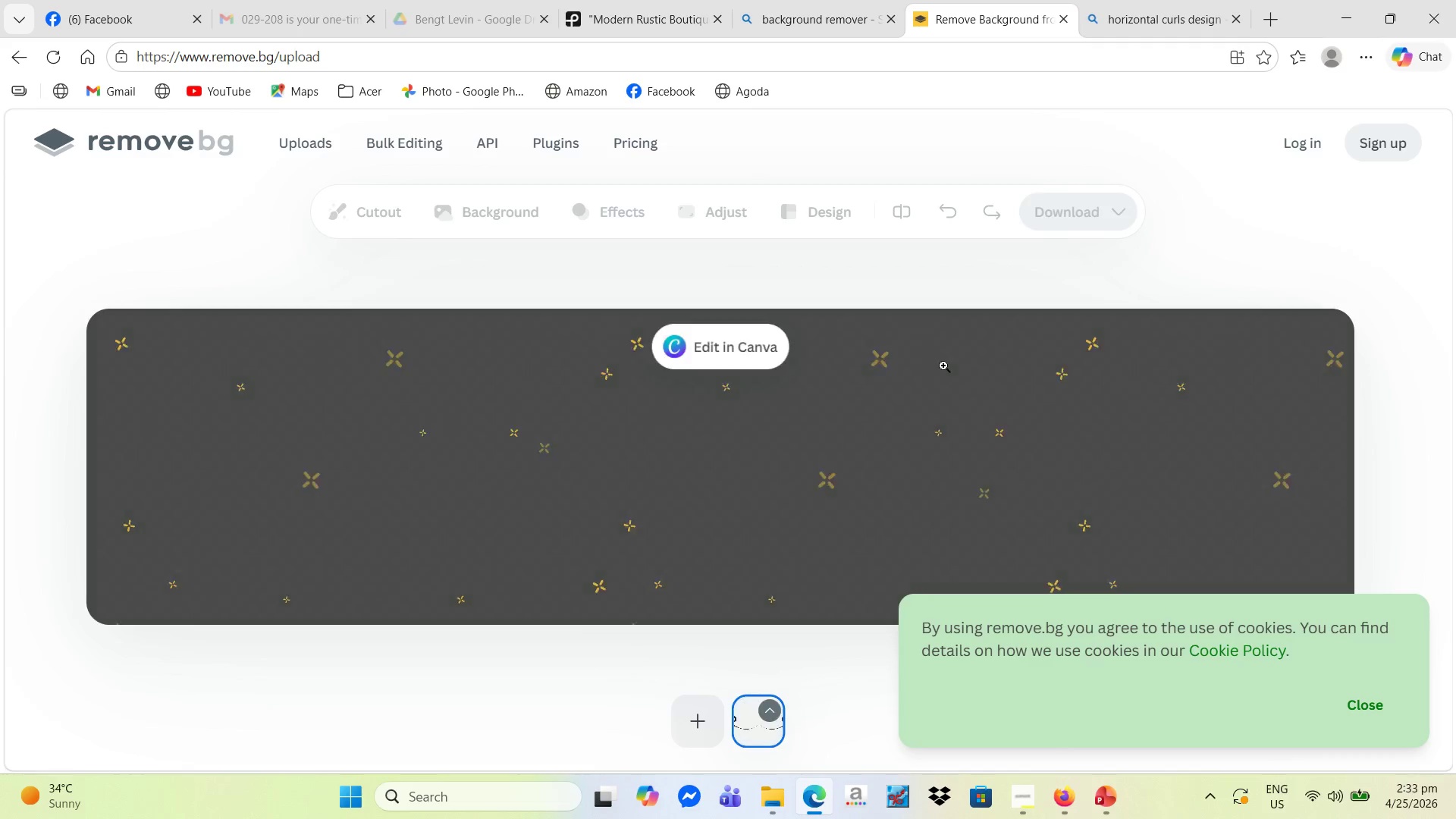 
wait(5.28)
 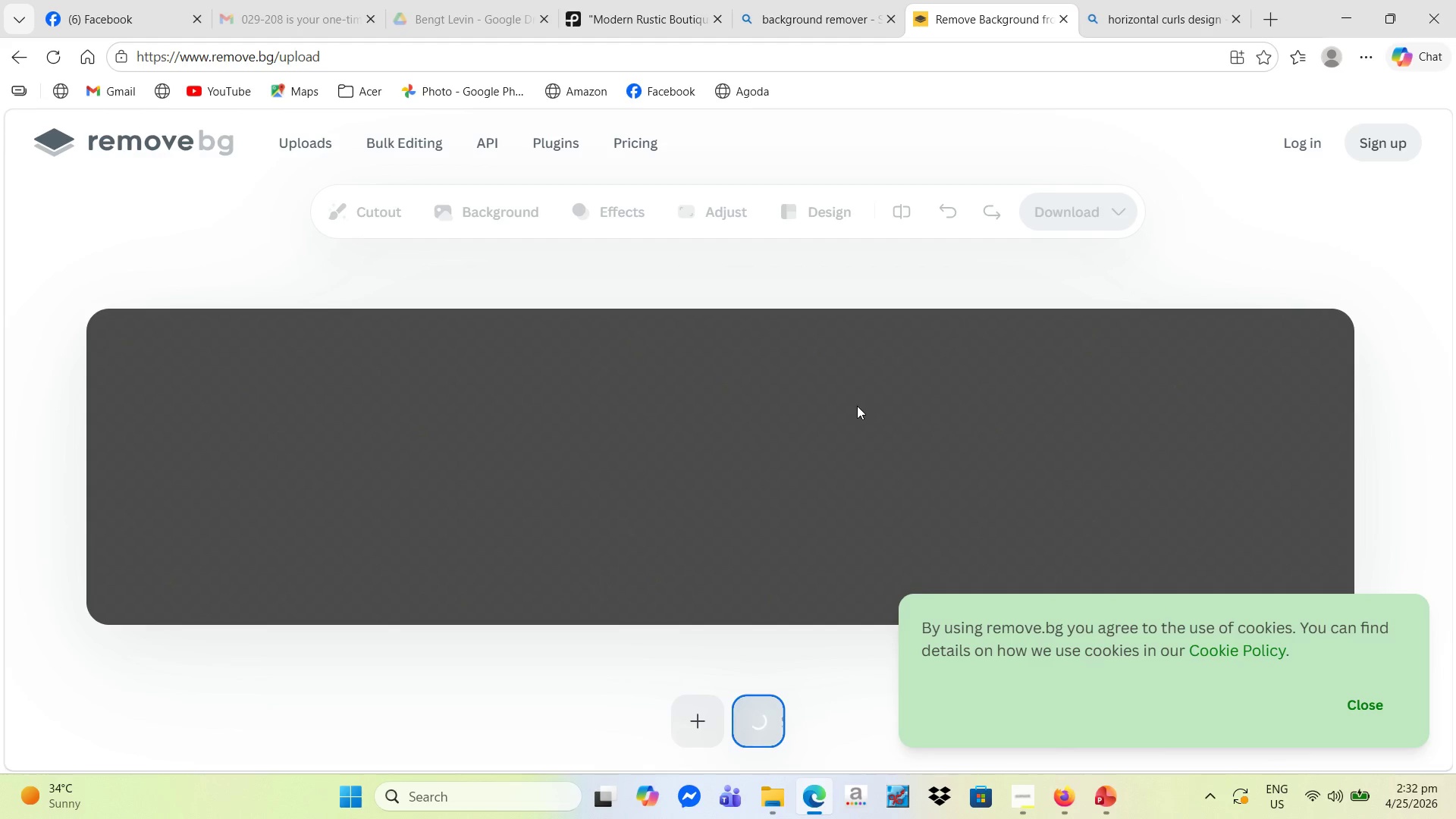 
left_click([1075, 211])
 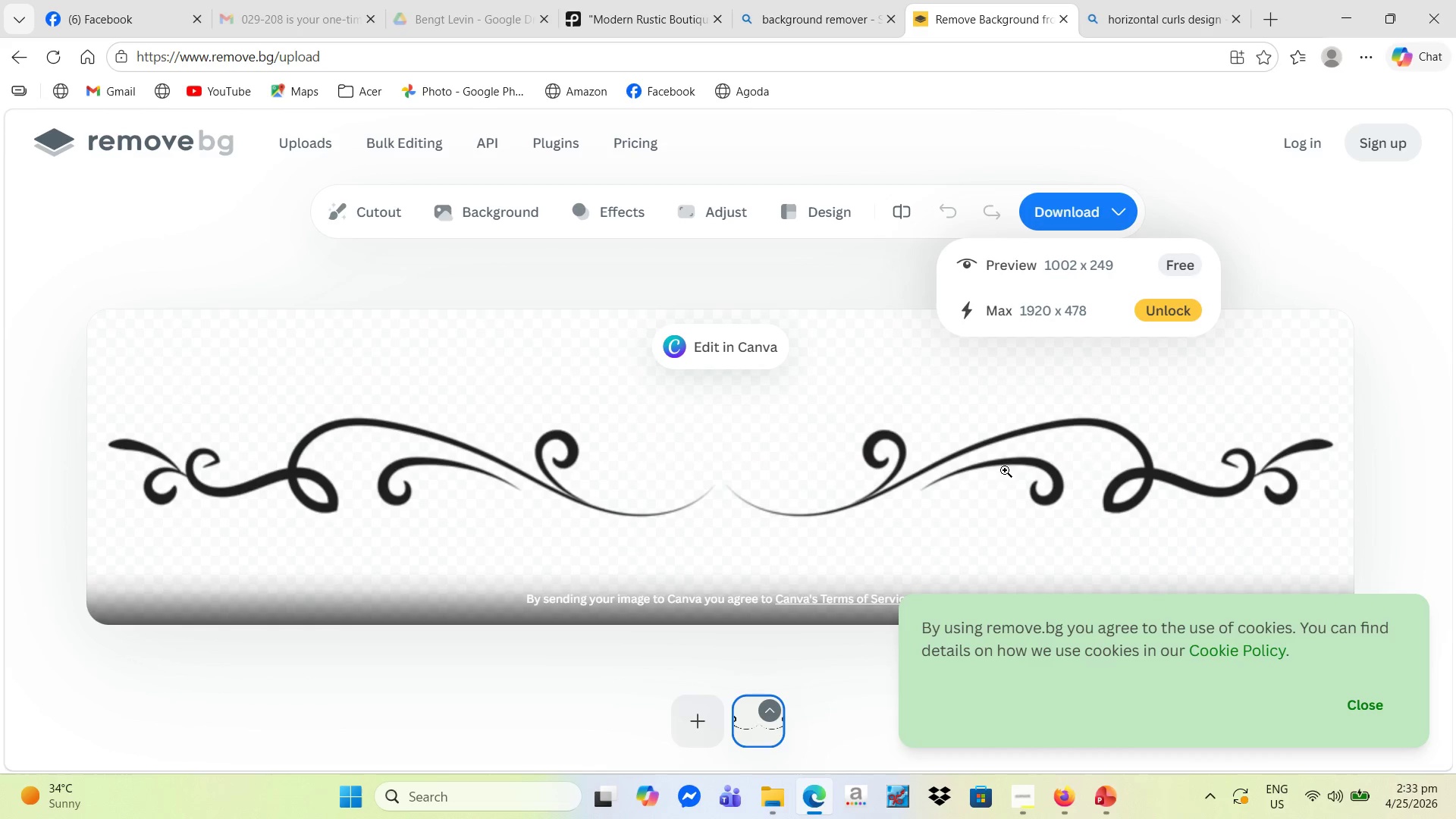 
wait(5.55)
 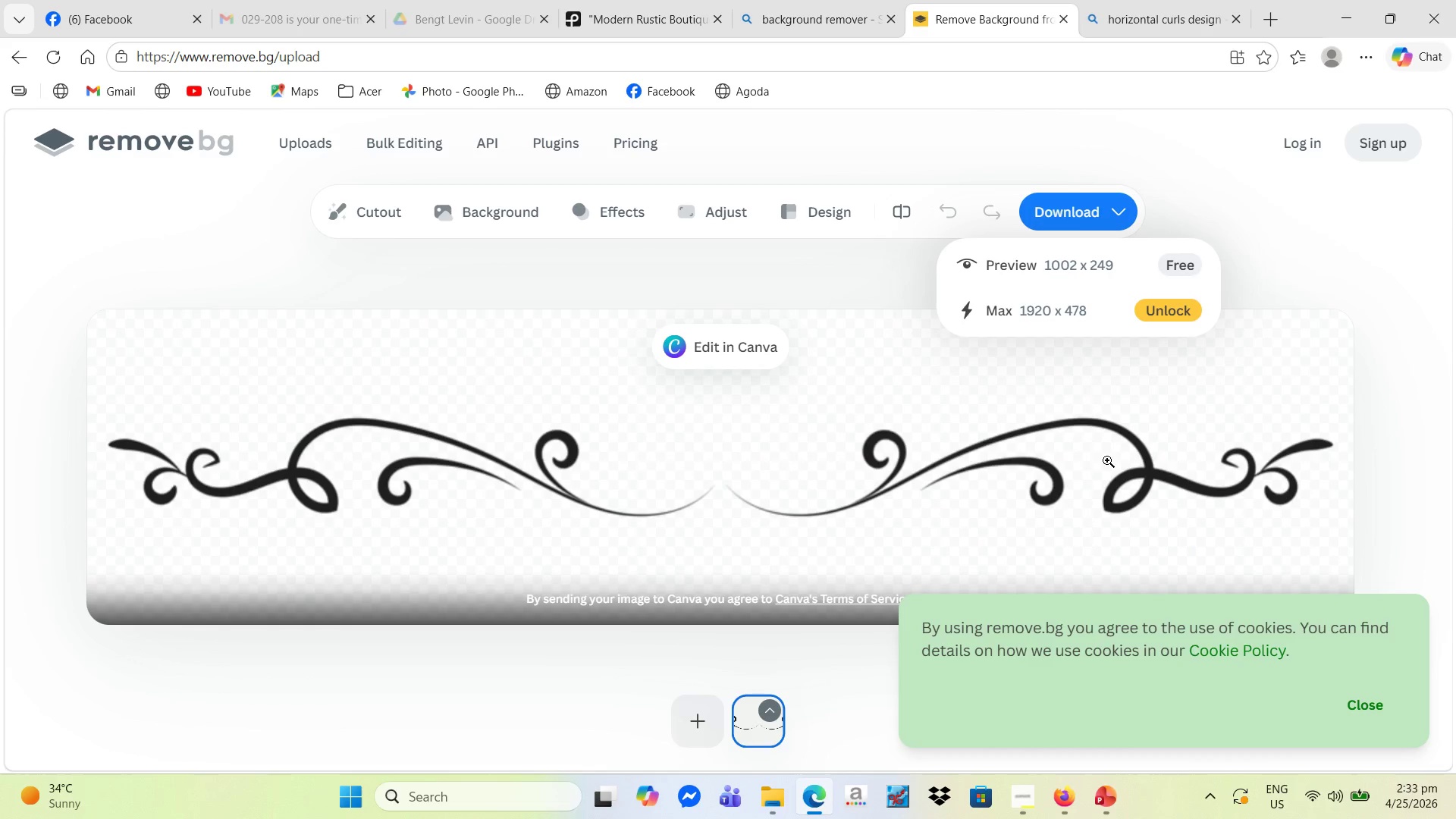 
left_click([1066, 266])
 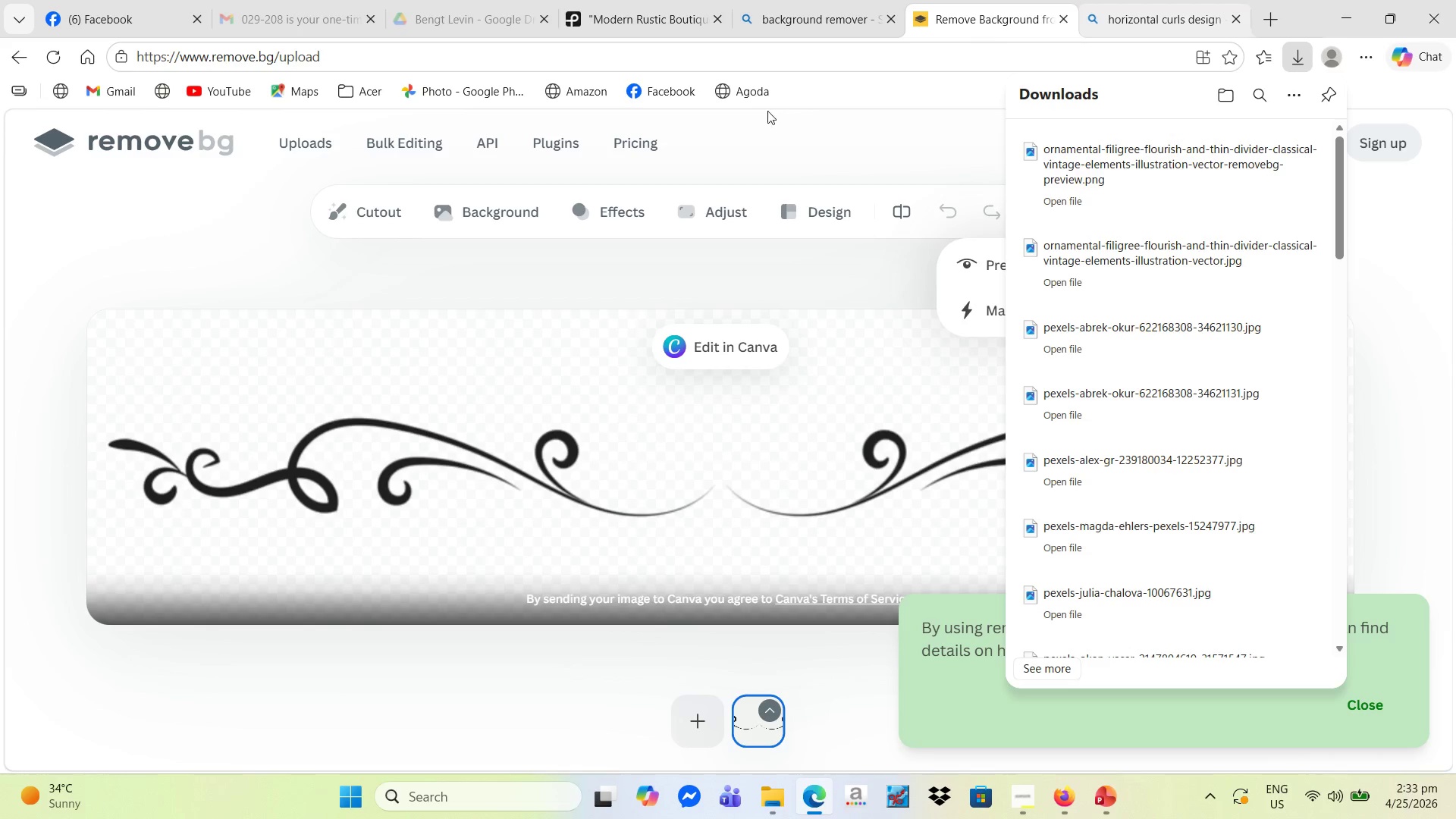 
left_click([1107, 807])
 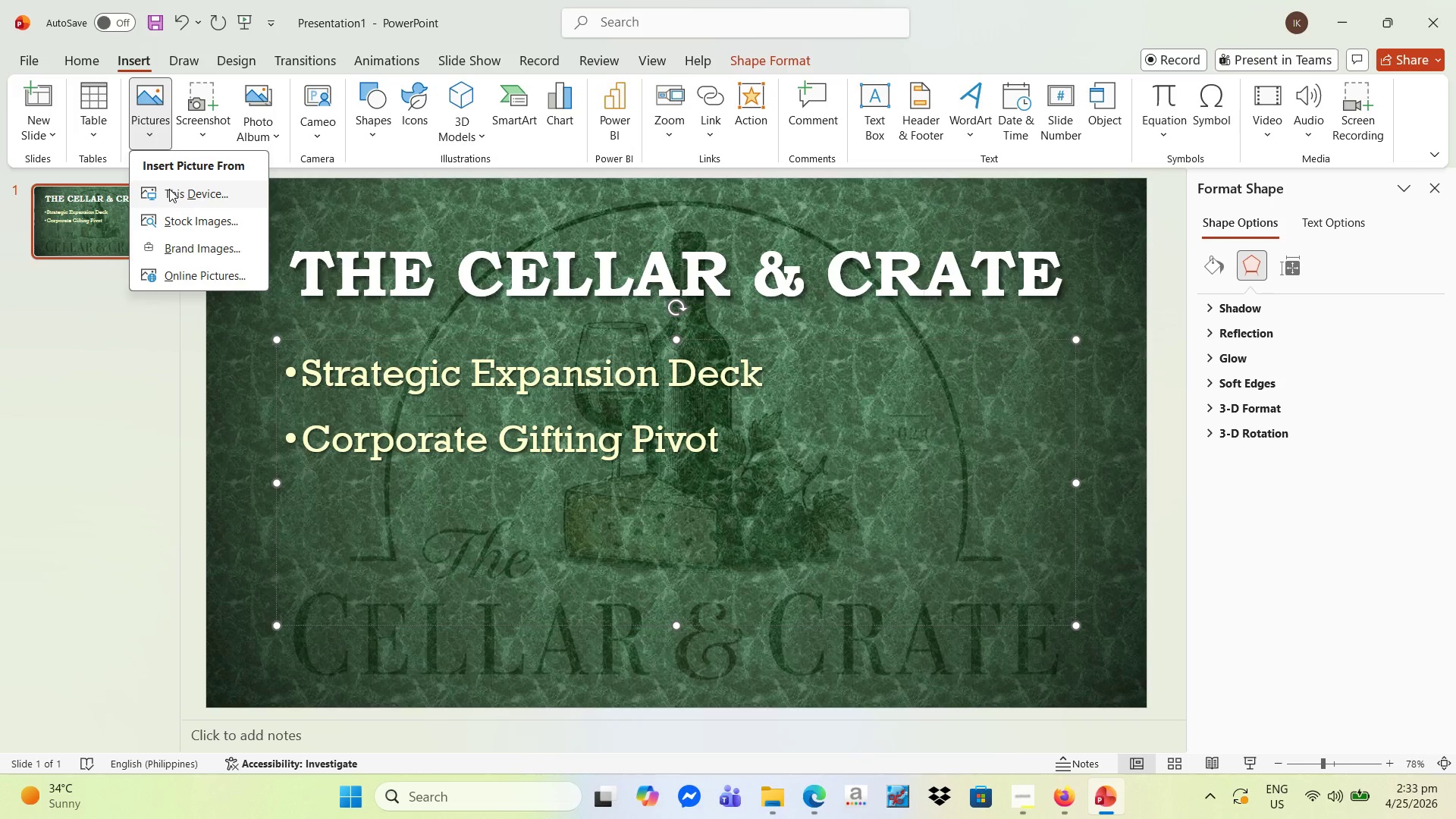 
mouse_move([272, 293])
 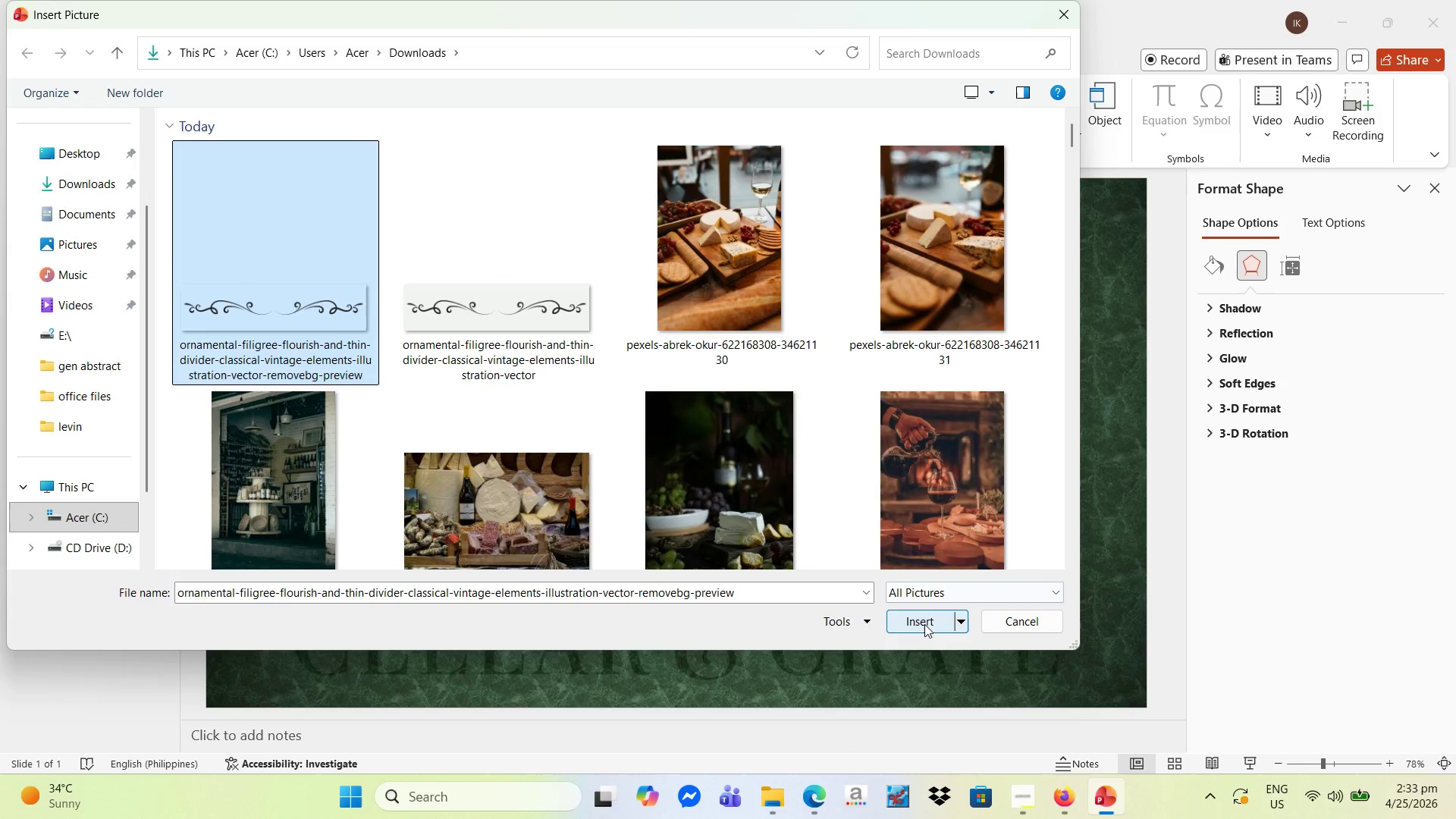 
left_click([923, 622])
 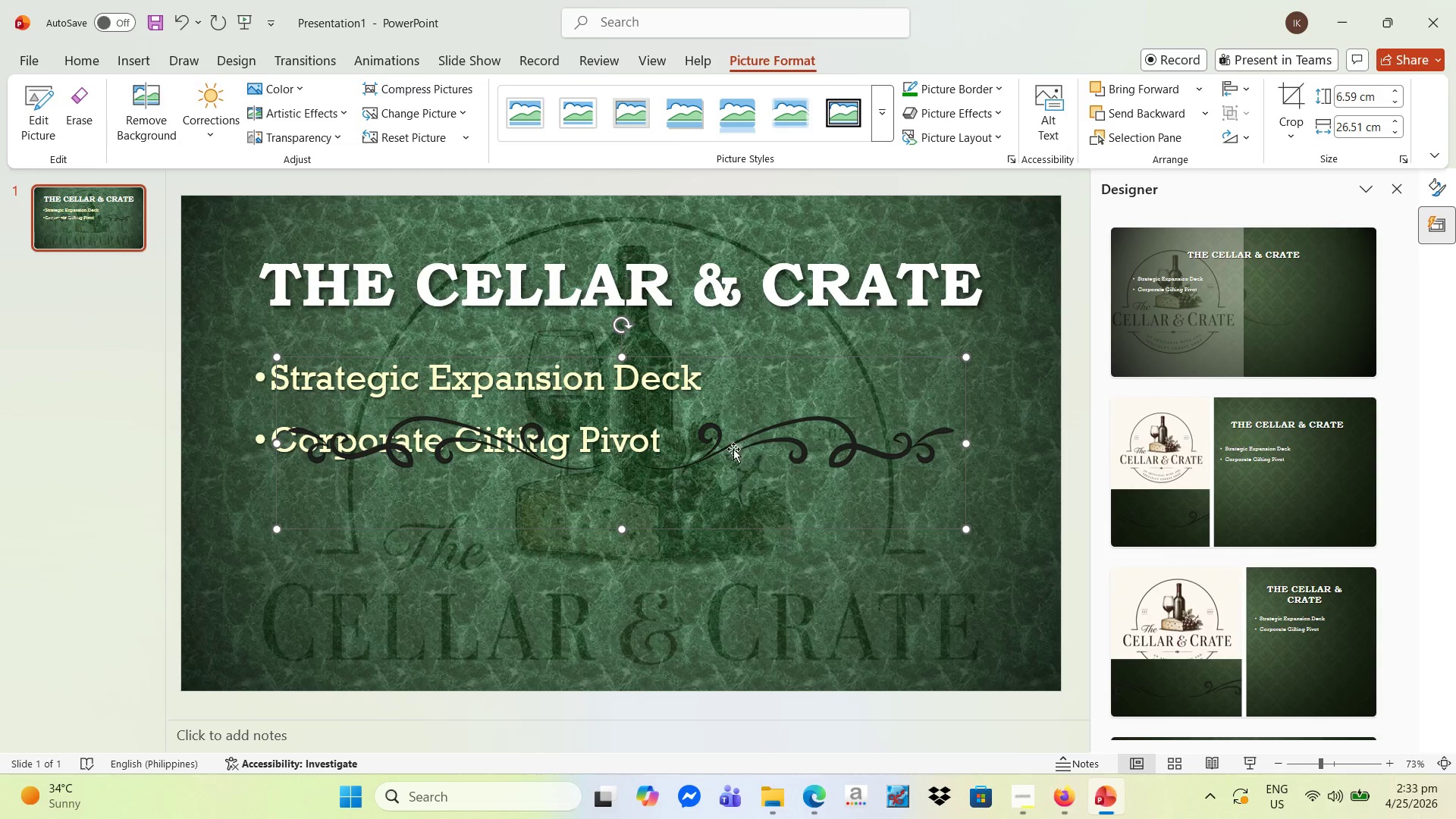 
left_click([733, 448])
 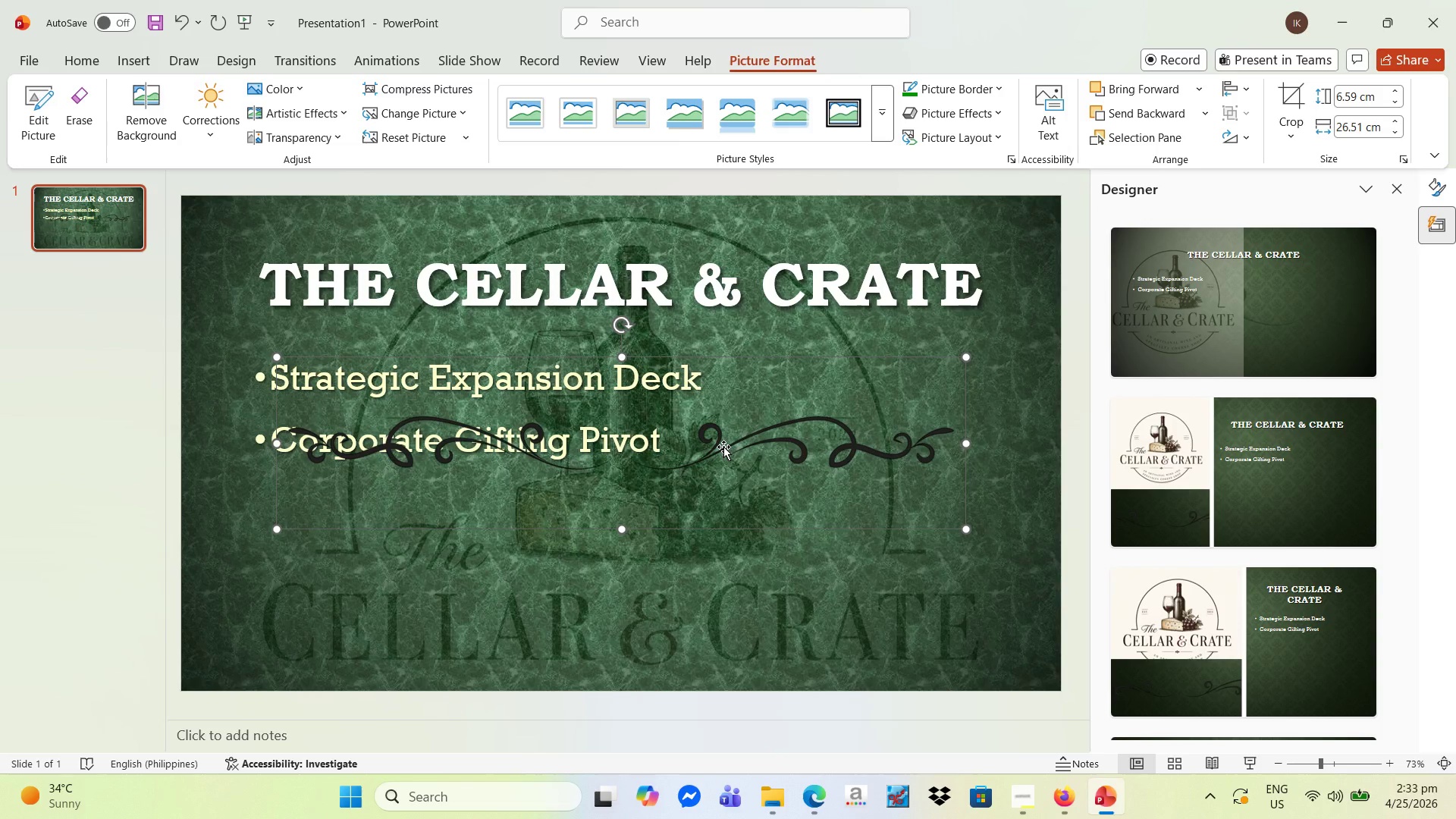 
left_click_drag(start_coordinate=[723, 447], to_coordinate=[735, 341])
 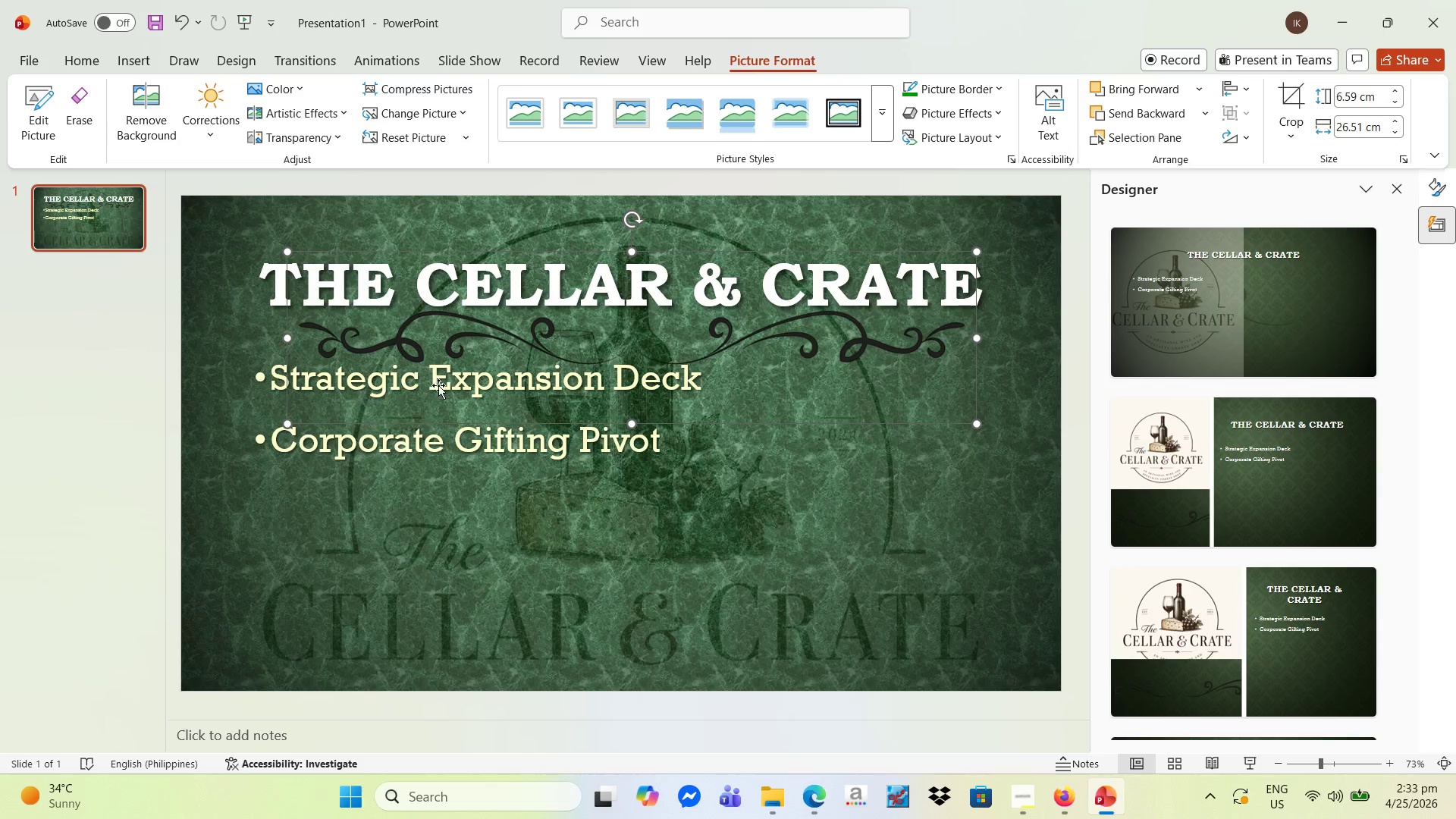 
wait(8.95)
 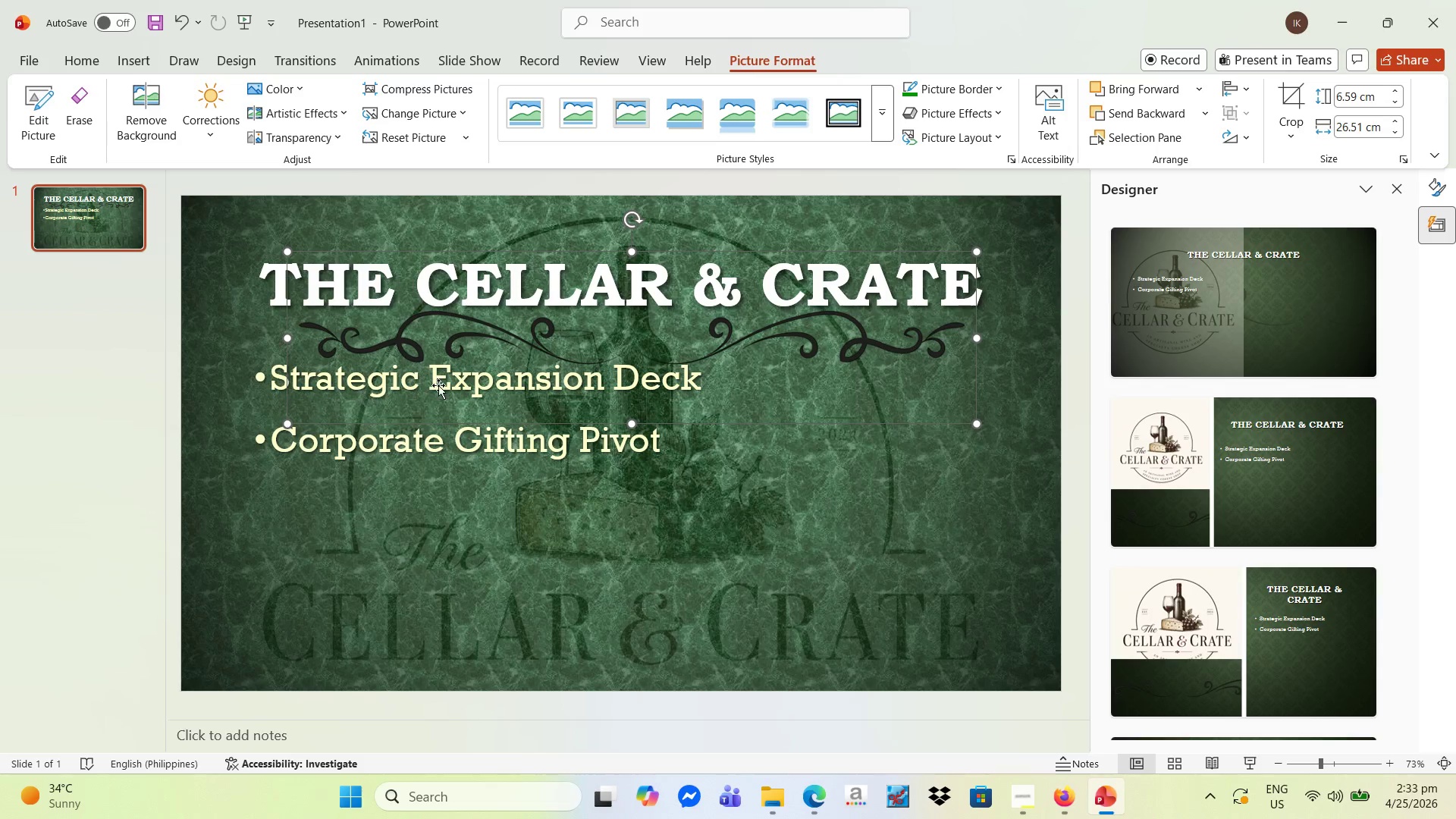 
left_click([308, 397])
 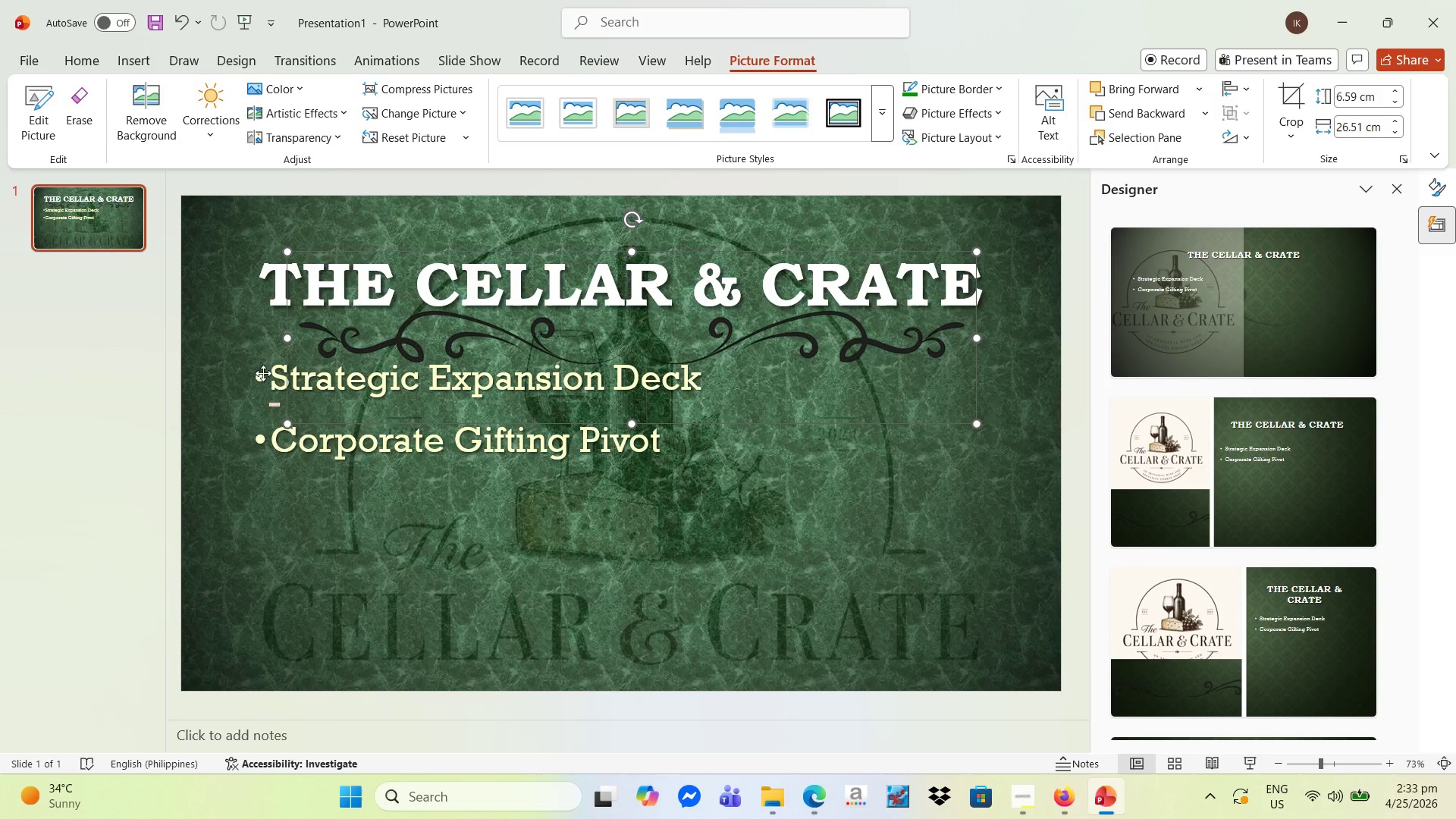 
left_click([263, 372])
 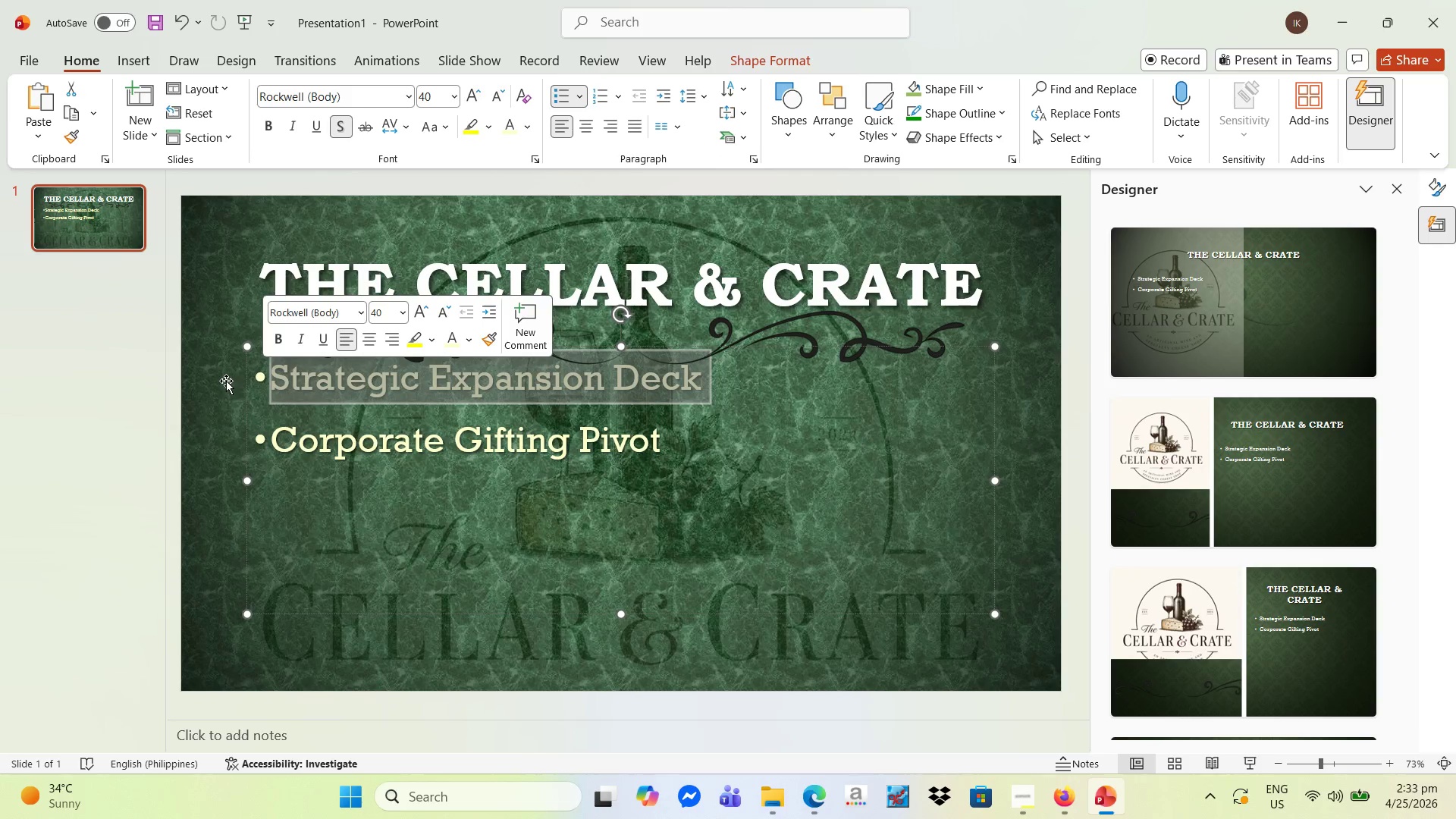 
left_click([226, 381])
 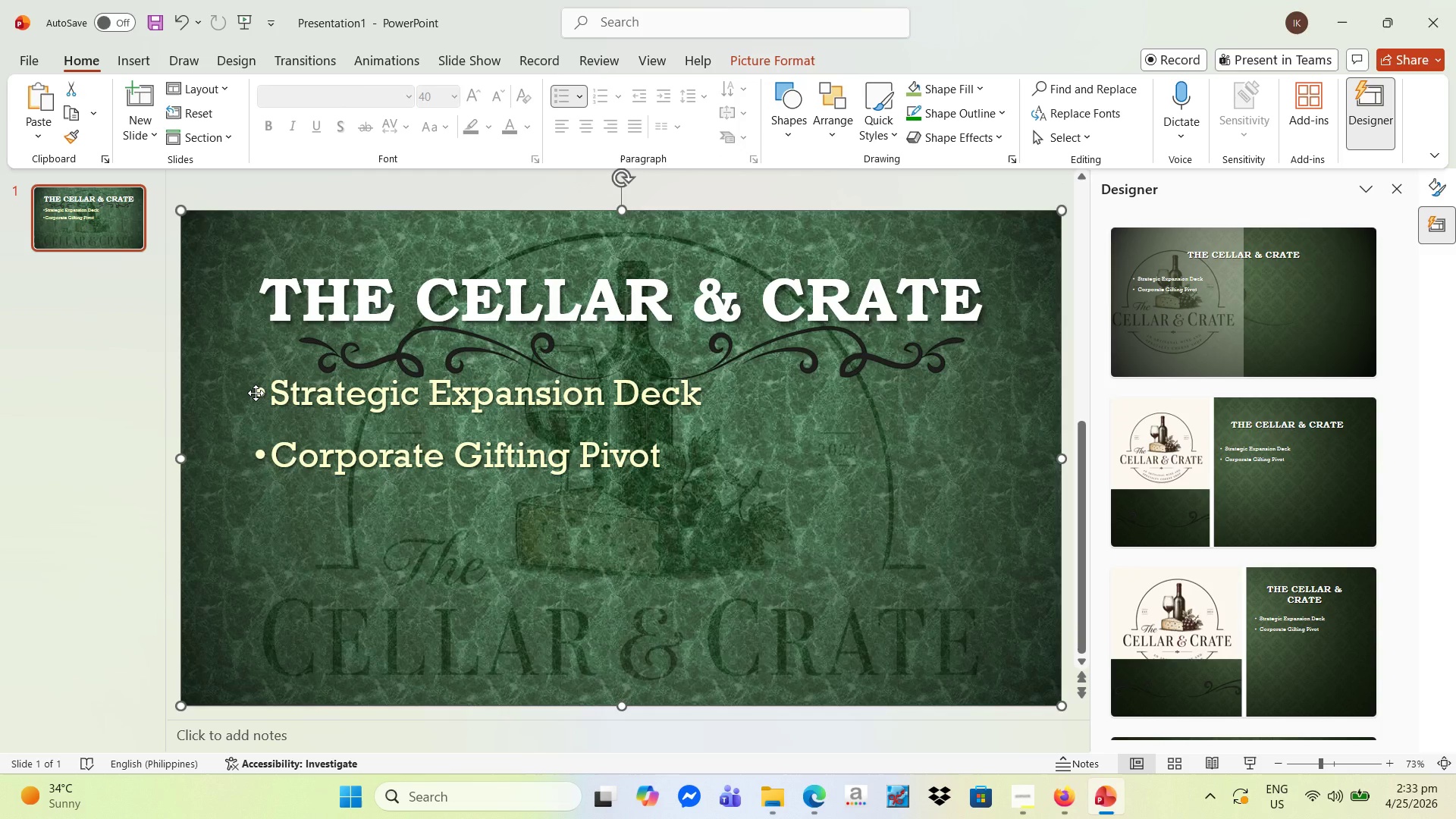 
left_click([256, 393])
 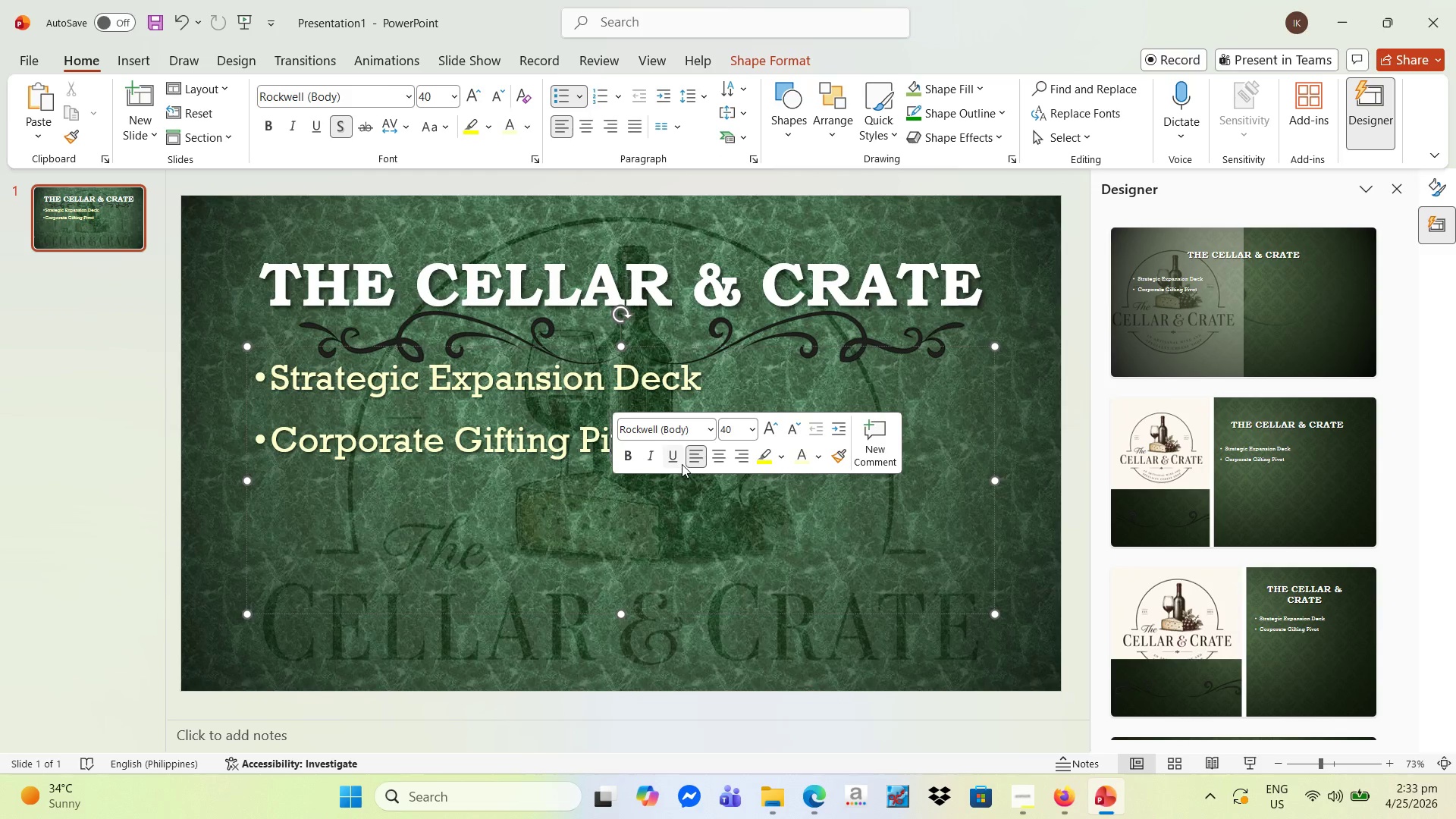 
left_click([862, 388])